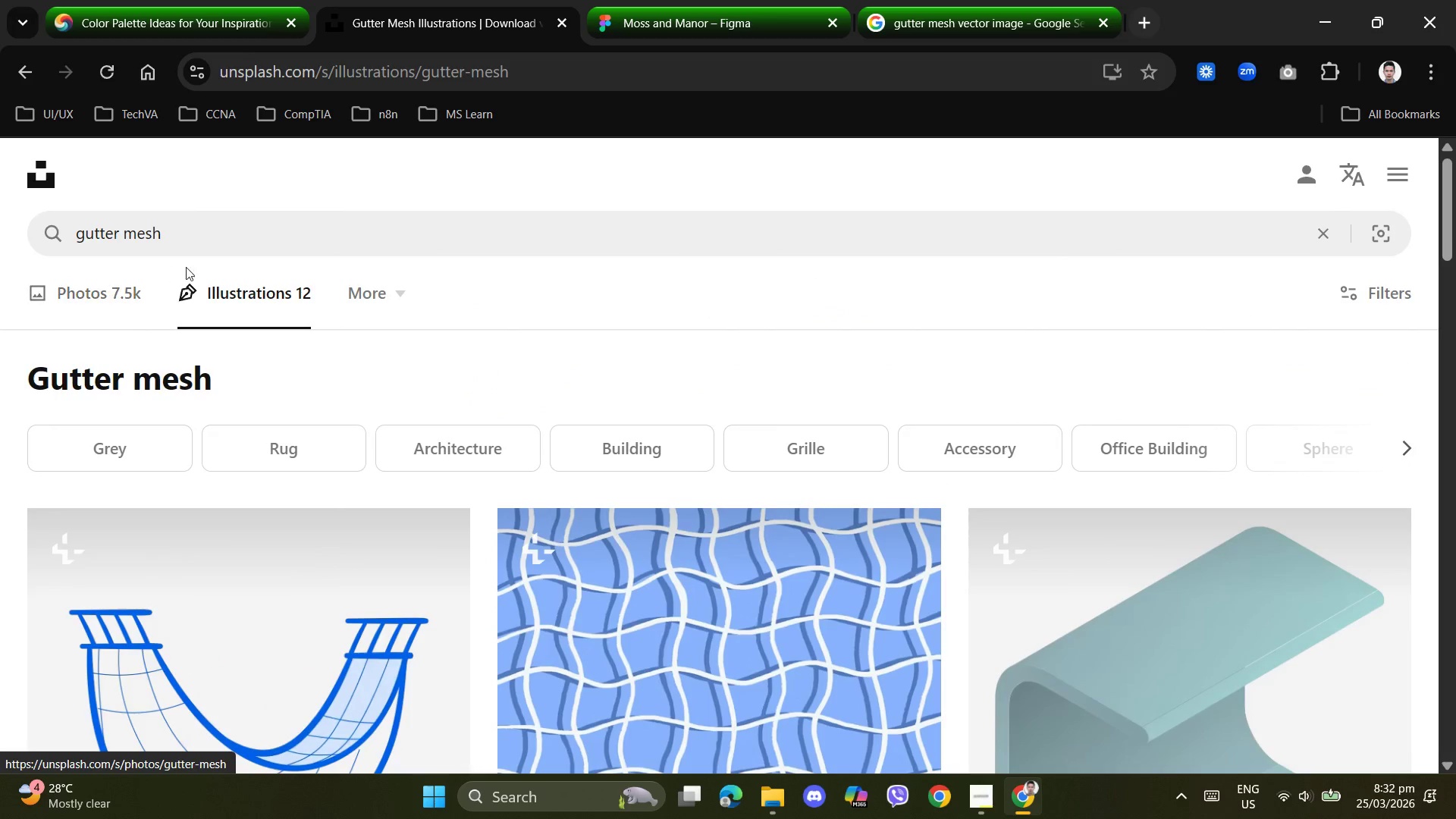 
left_click([220, 240])
 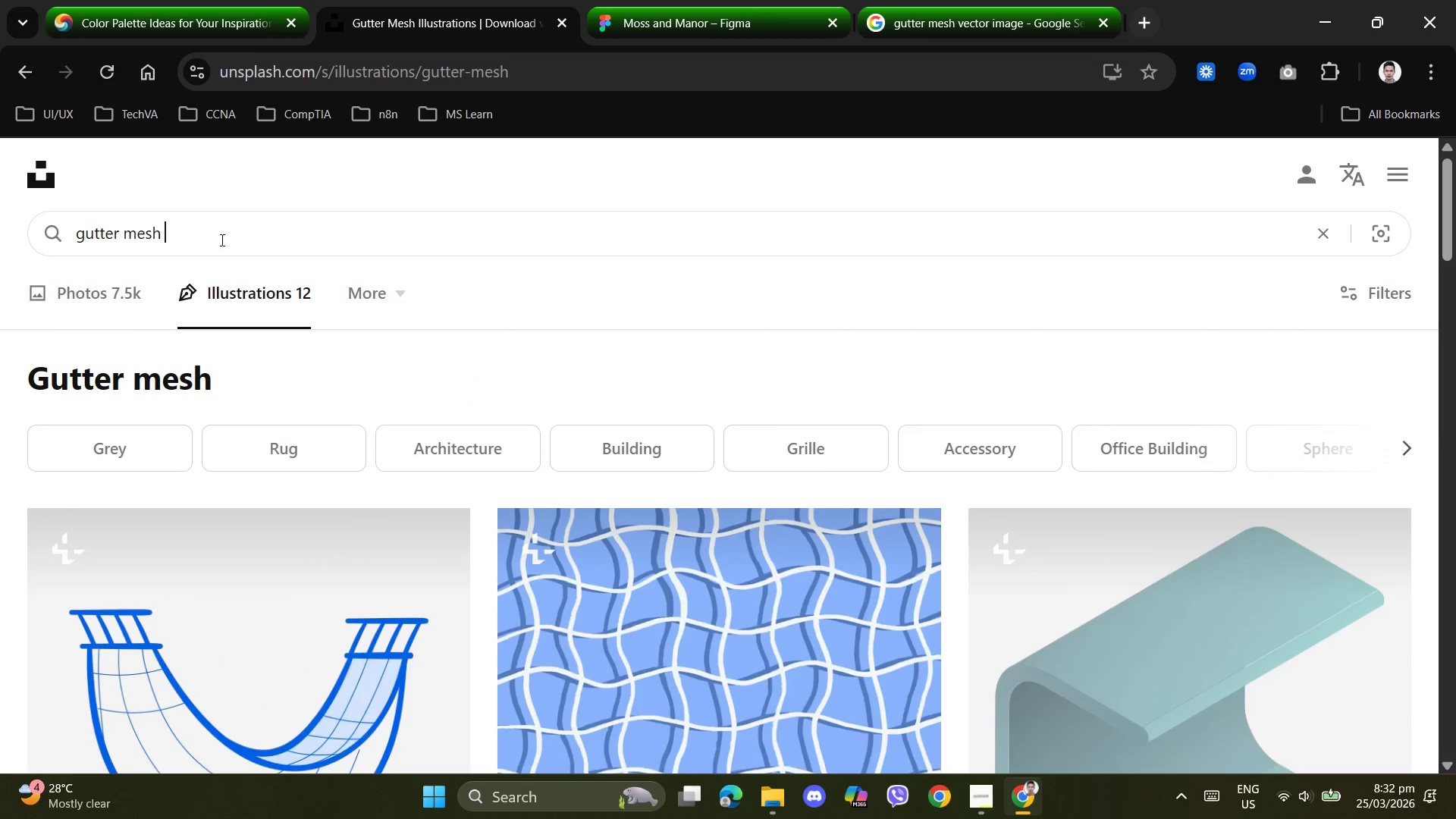 
type( for roof)
 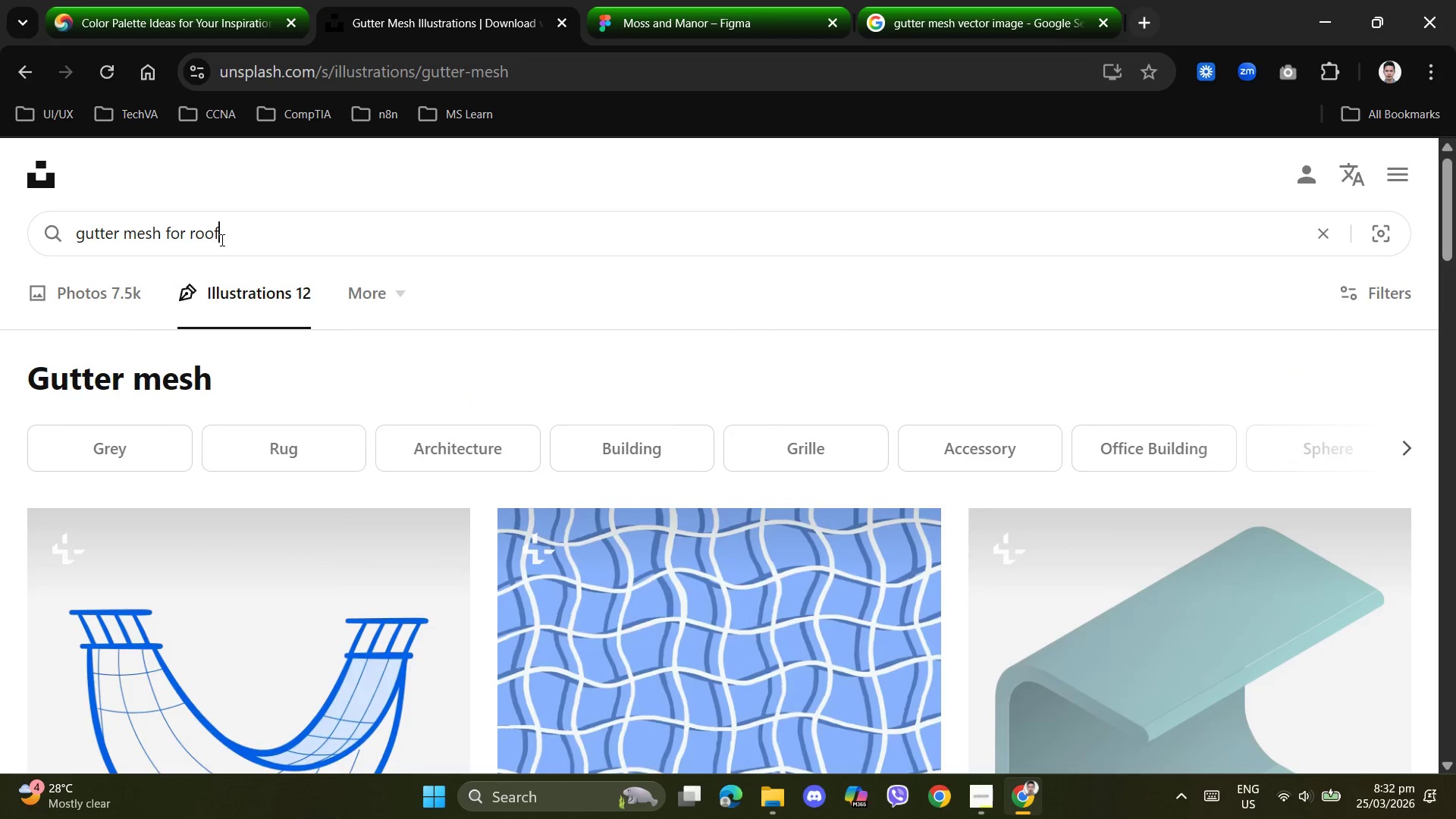 
key(Enter)
 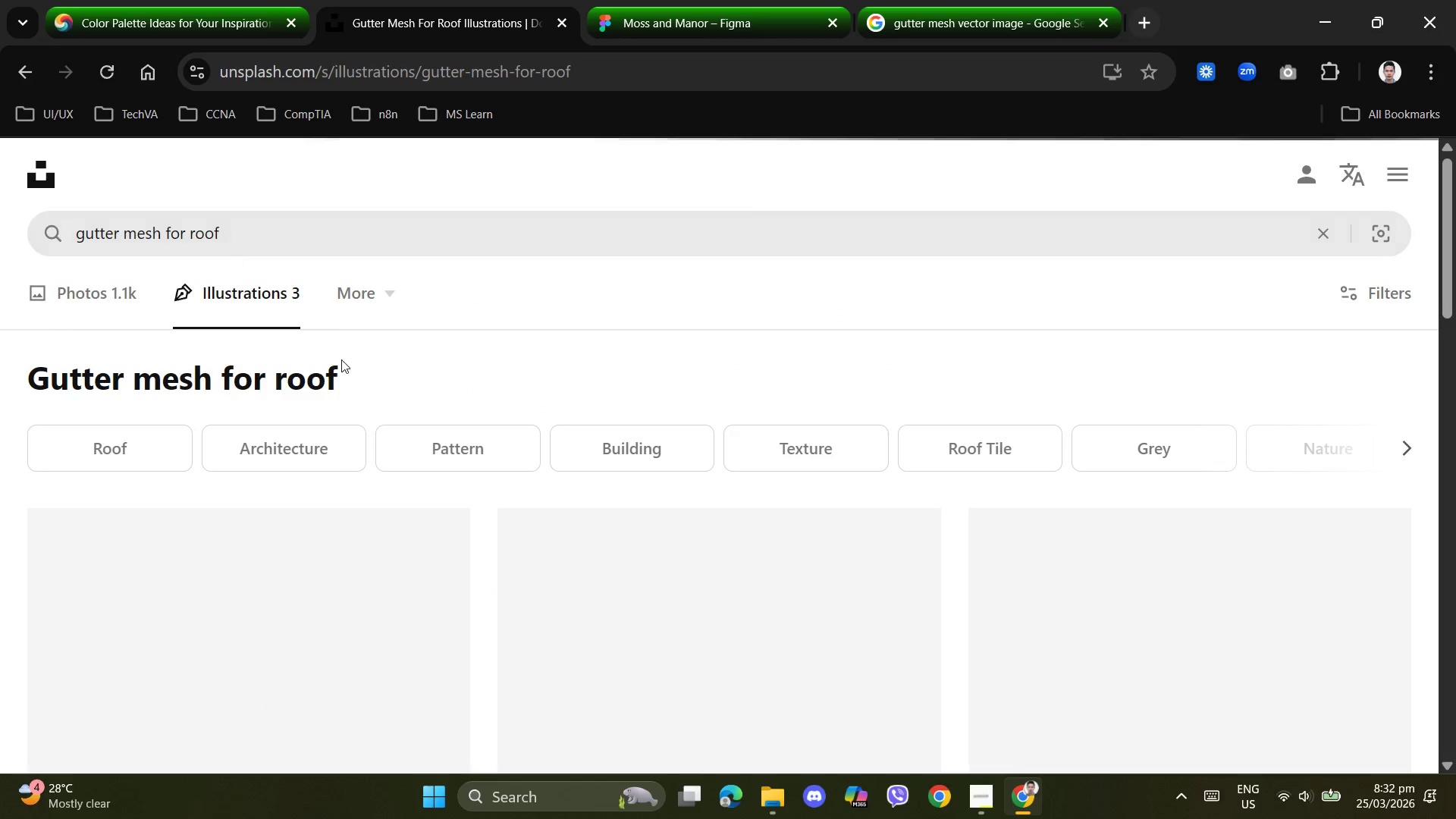 
scroll: coordinate [375, 369], scroll_direction: down, amount: 3.0
 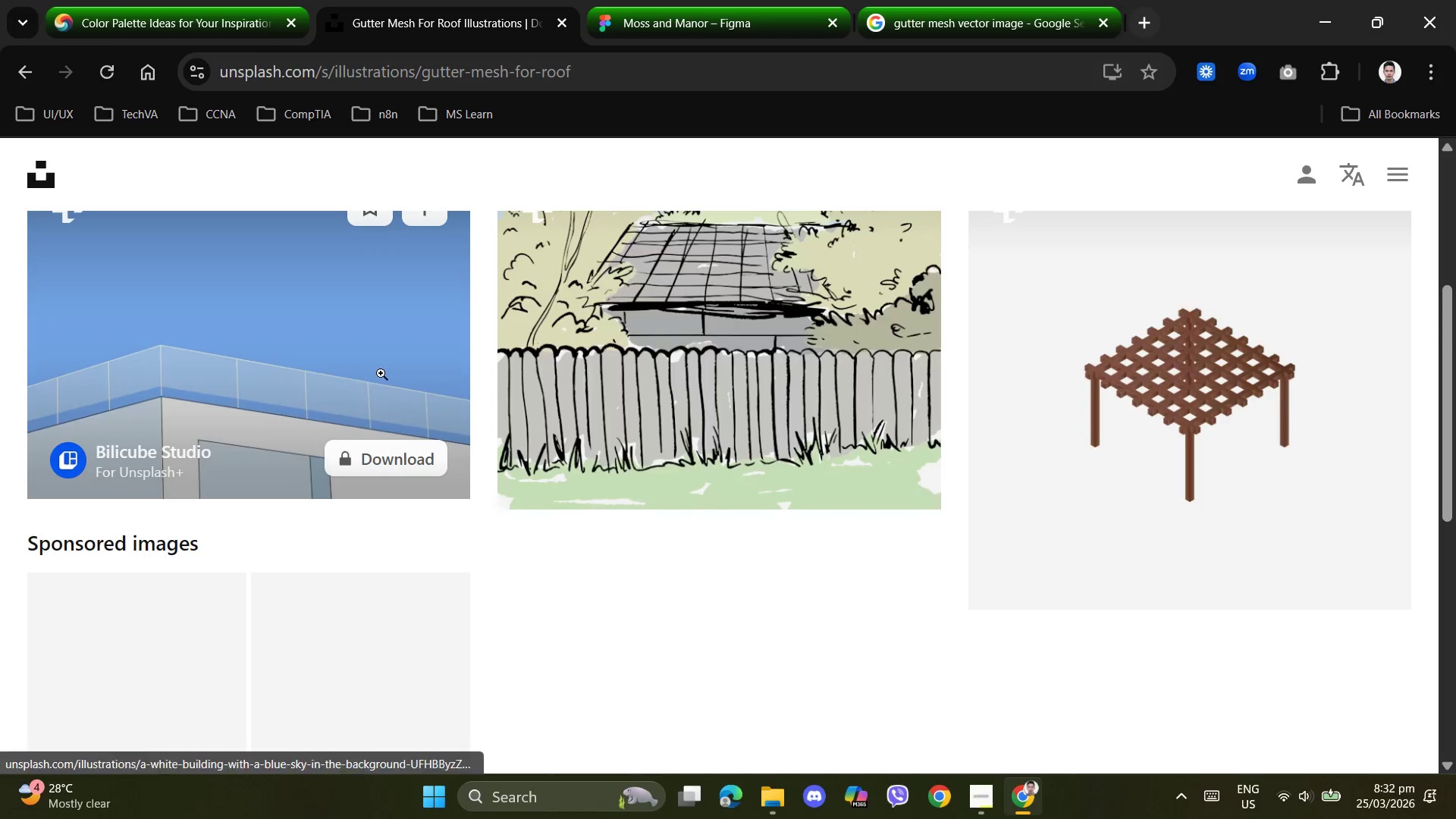 
scroll: coordinate [384, 373], scroll_direction: up, amount: 1.0
 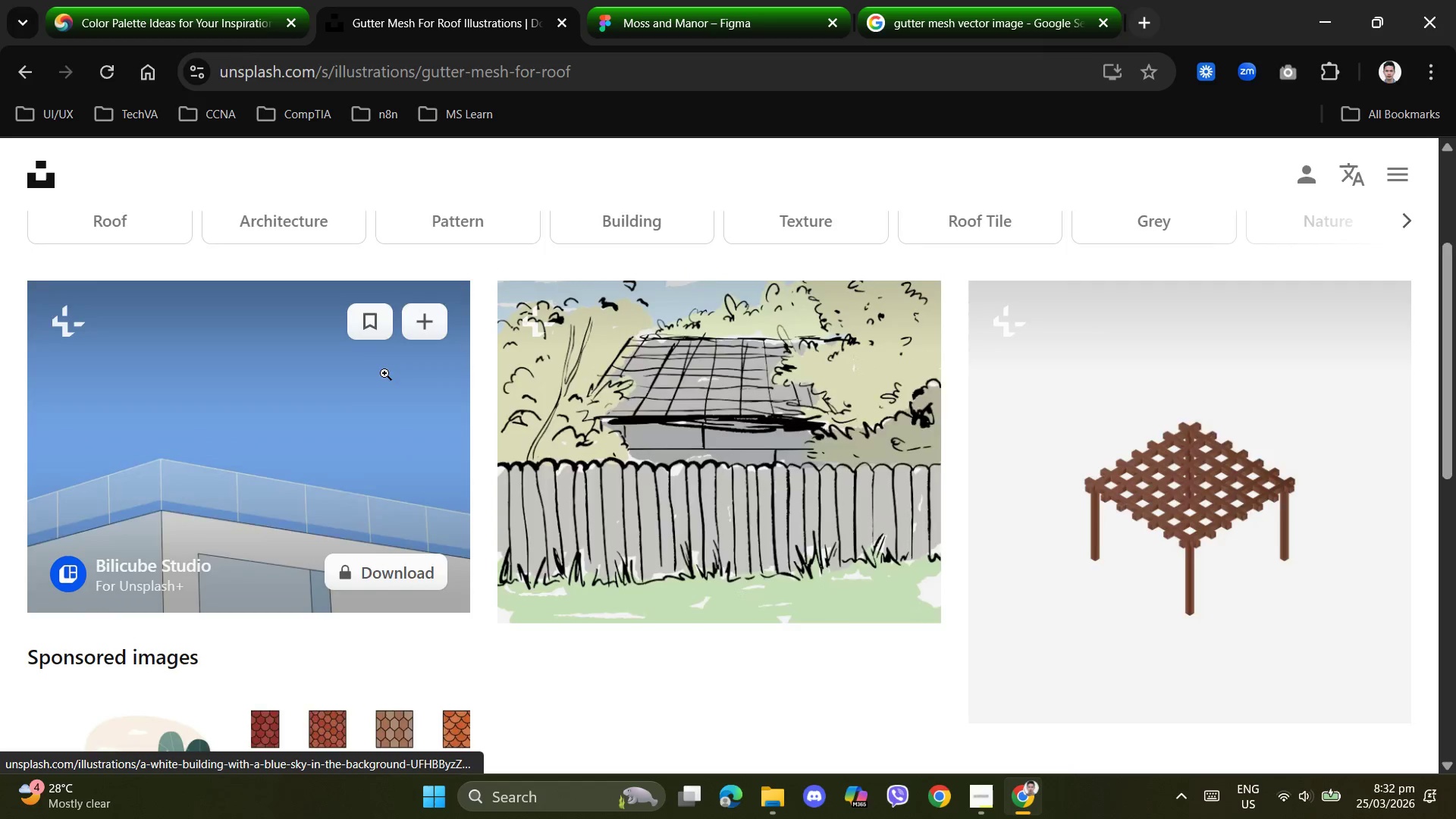 
scroll: coordinate [387, 372], scroll_direction: down, amount: 7.0
 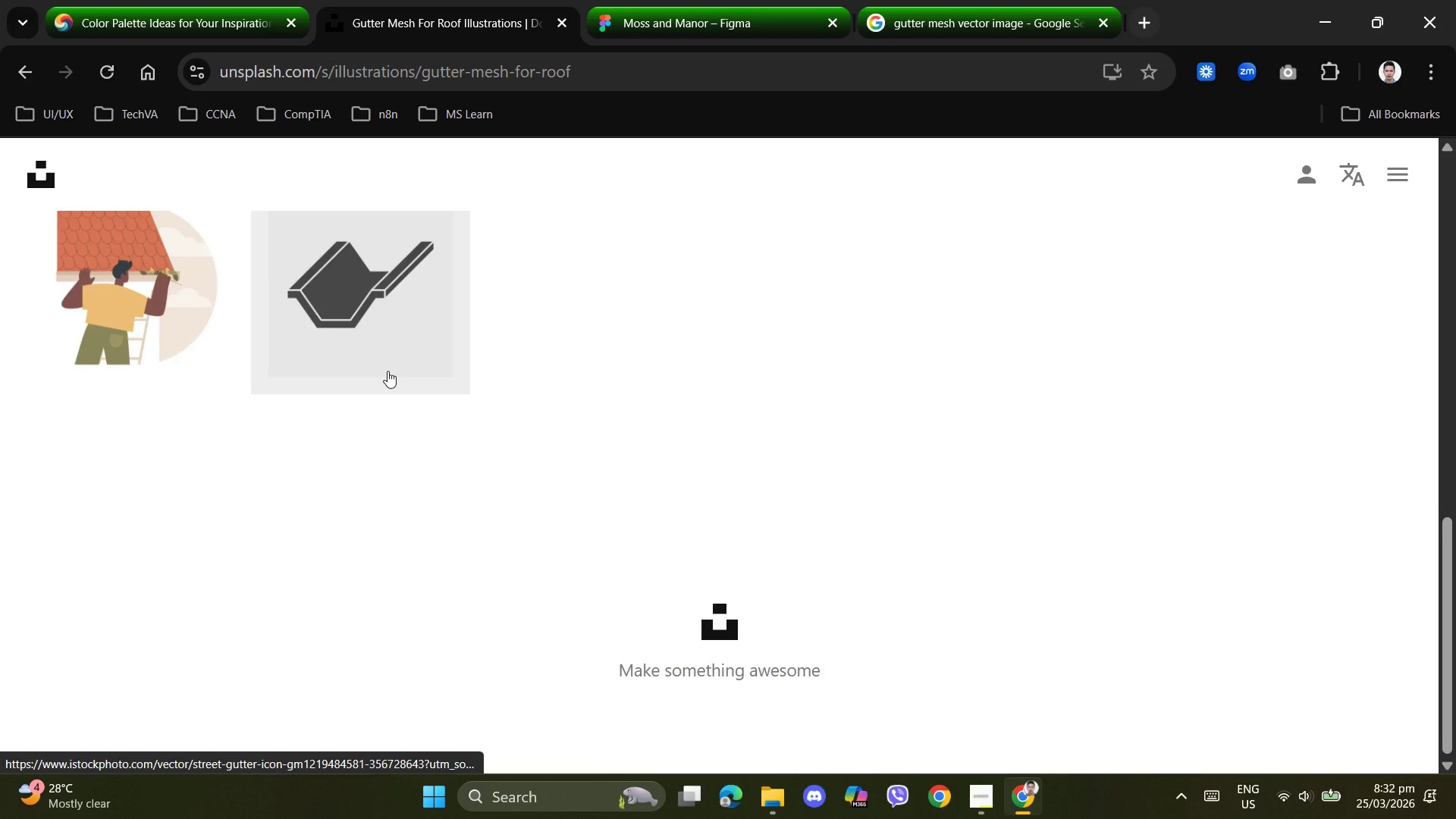 
scroll: coordinate [388, 371], scroll_direction: up, amount: 8.0
 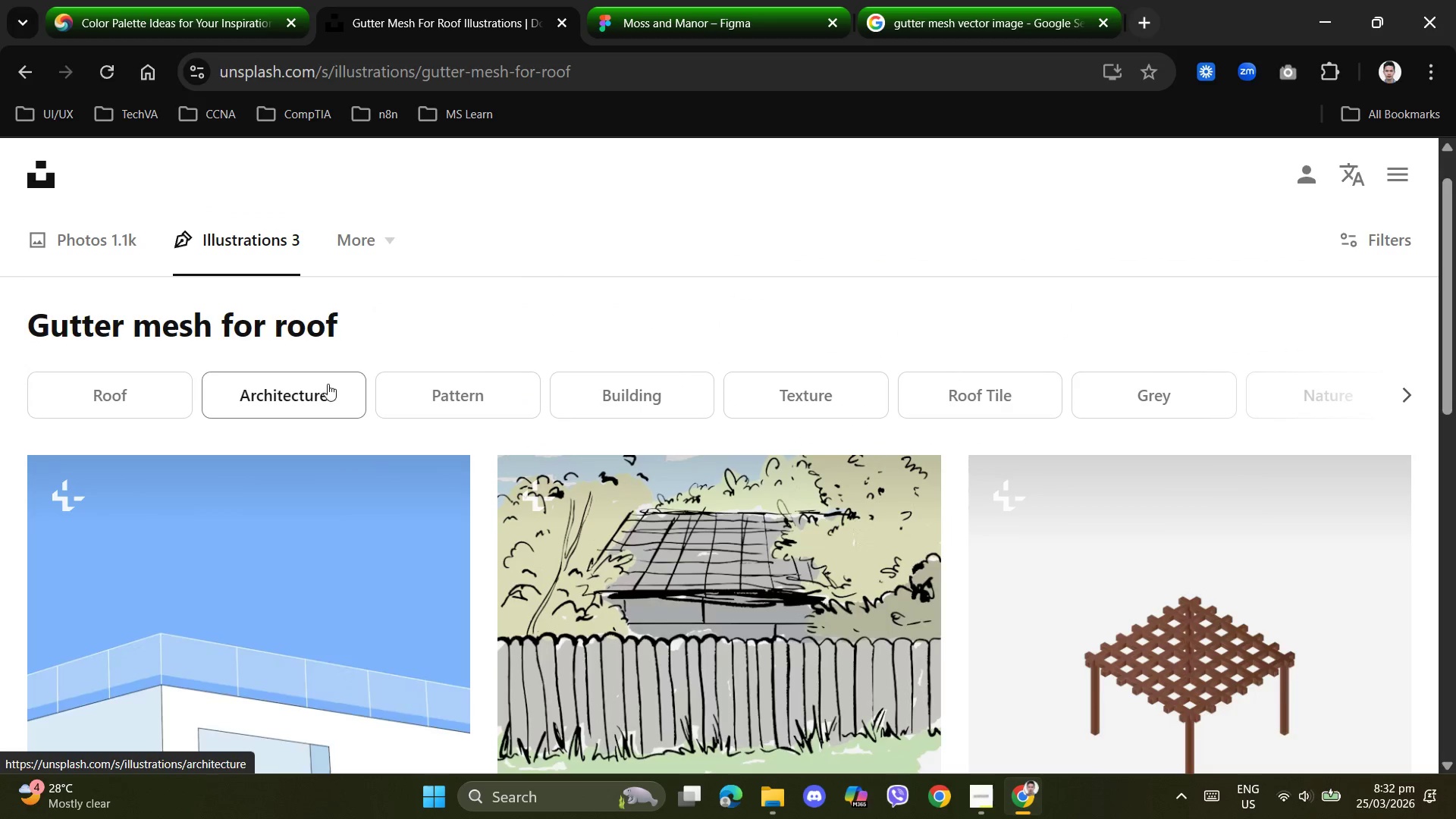 
left_click([152, 402])
 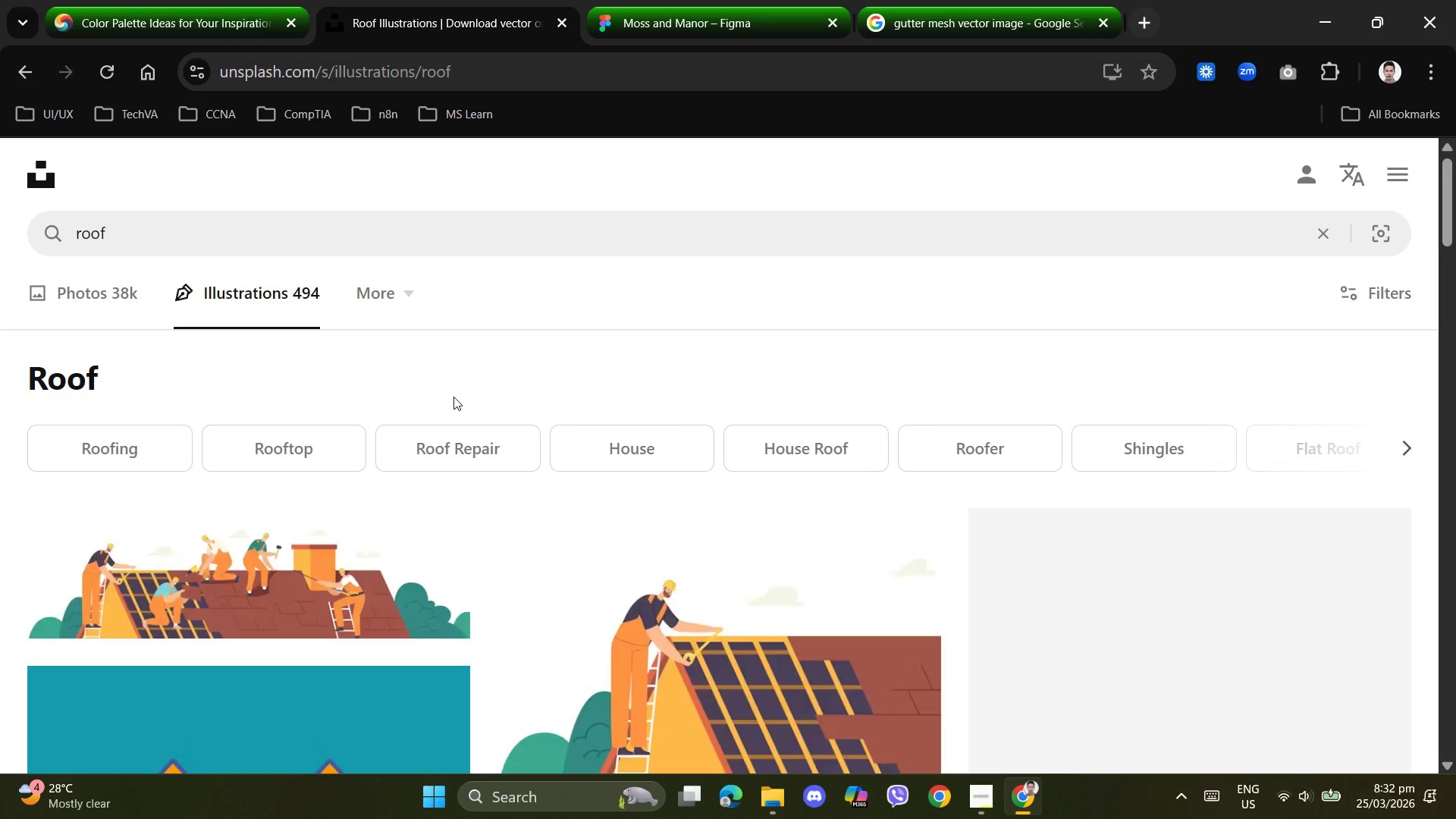 
scroll: coordinate [453, 397], scroll_direction: down, amount: 3.0
 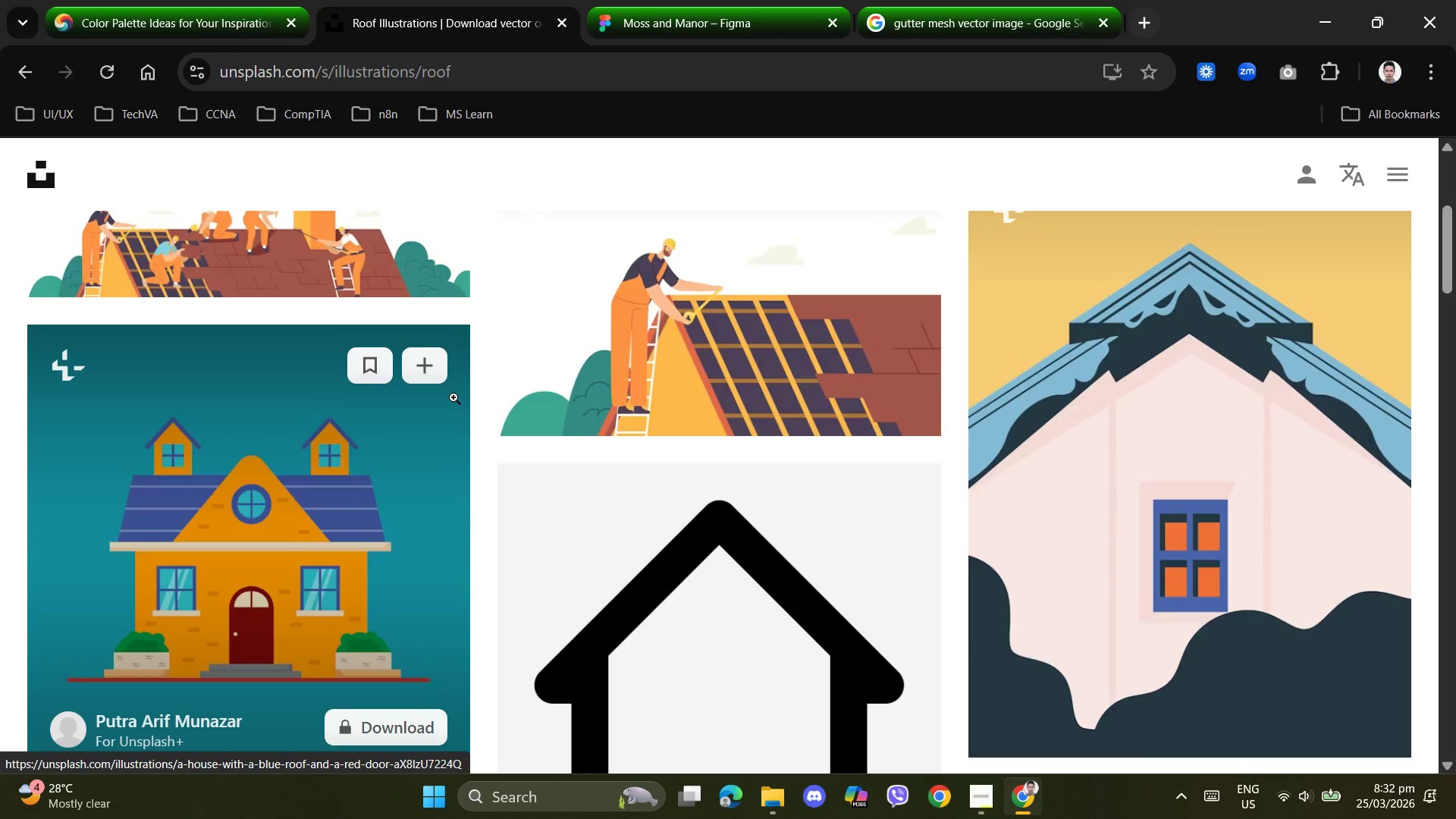 
scroll: coordinate [453, 397], scroll_direction: up, amount: 4.0
 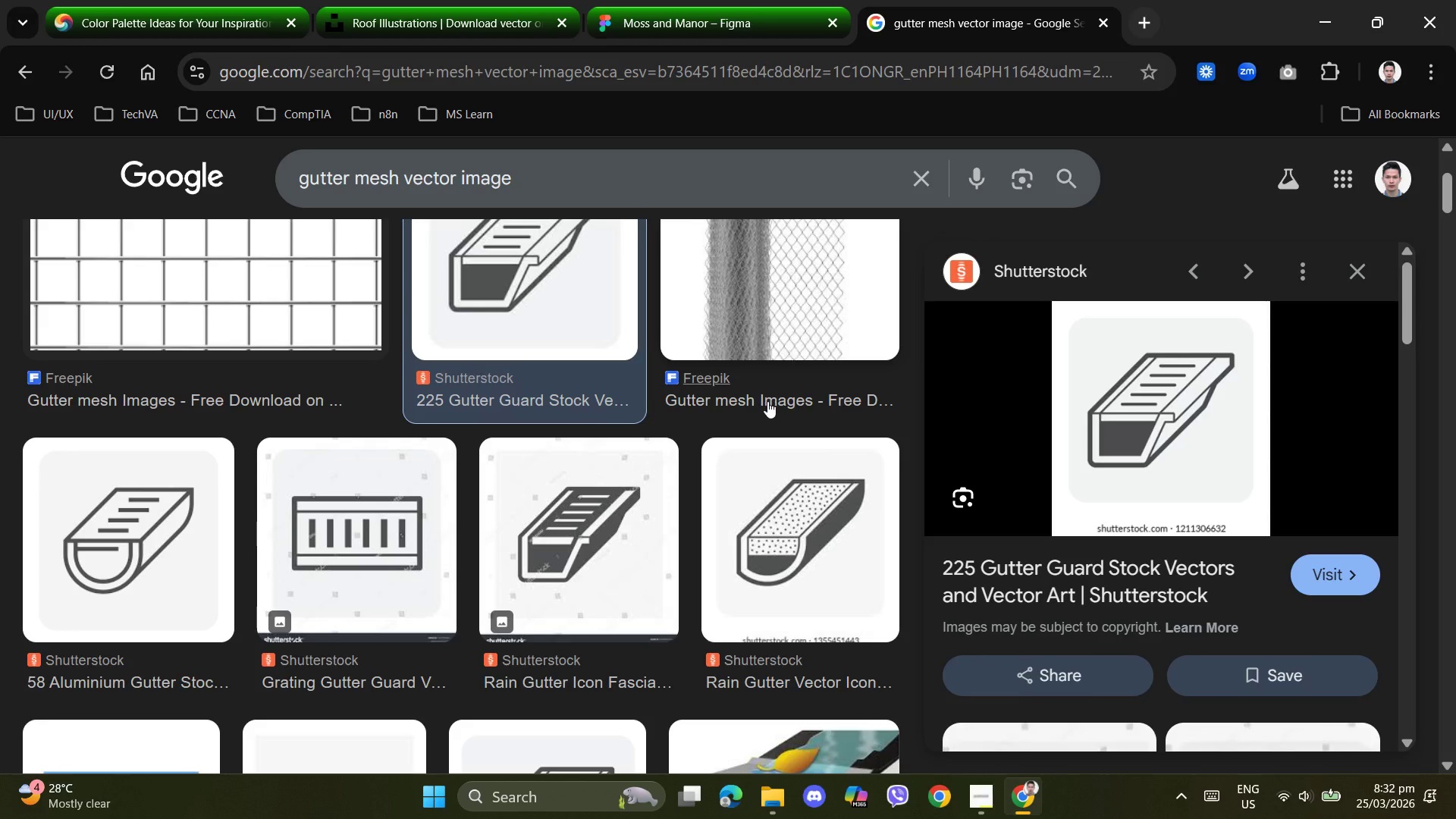 
scroll: coordinate [773, 410], scroll_direction: down, amount: 5.0
 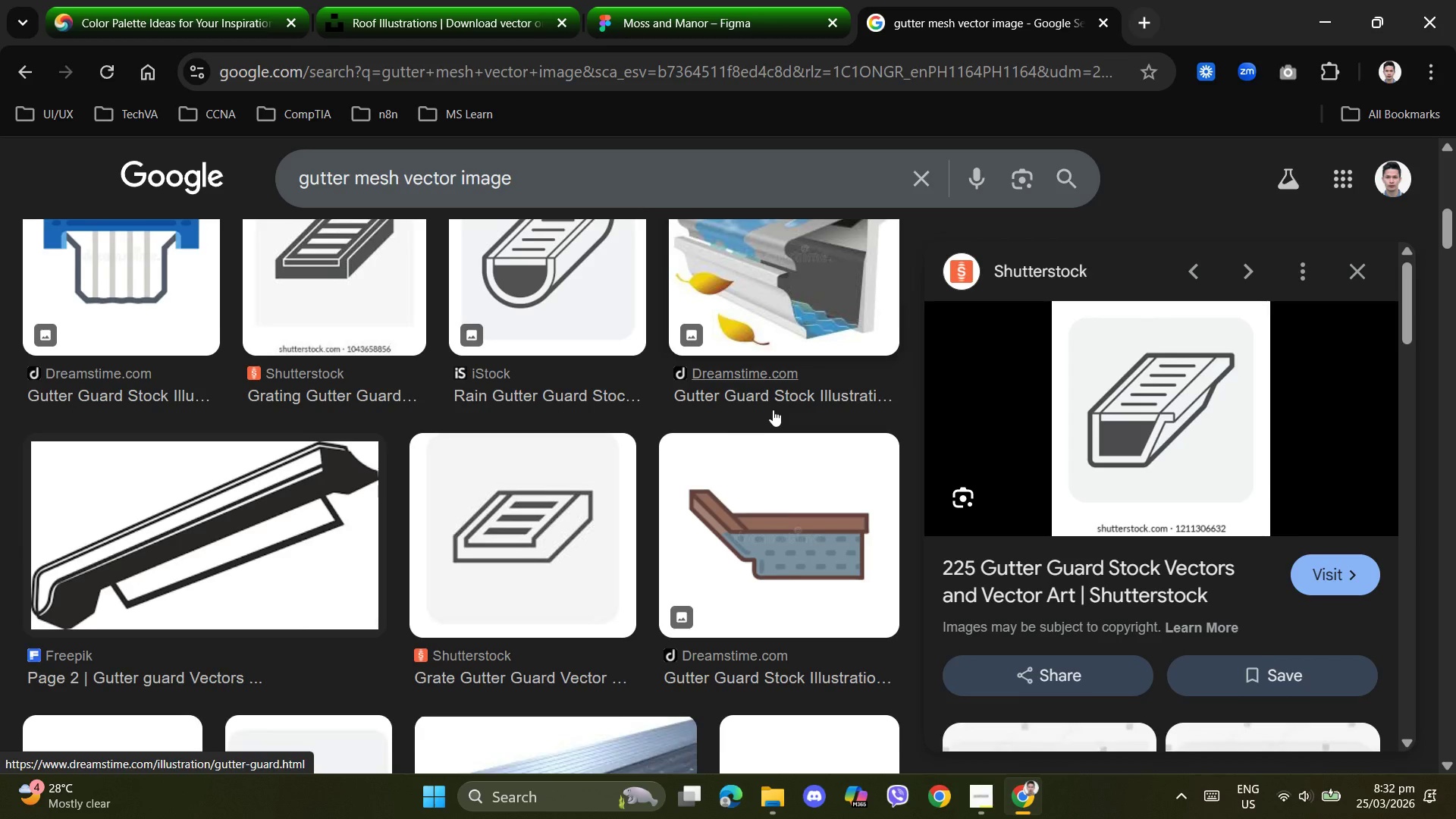 
scroll: coordinate [773, 410], scroll_direction: up, amount: 1.0
 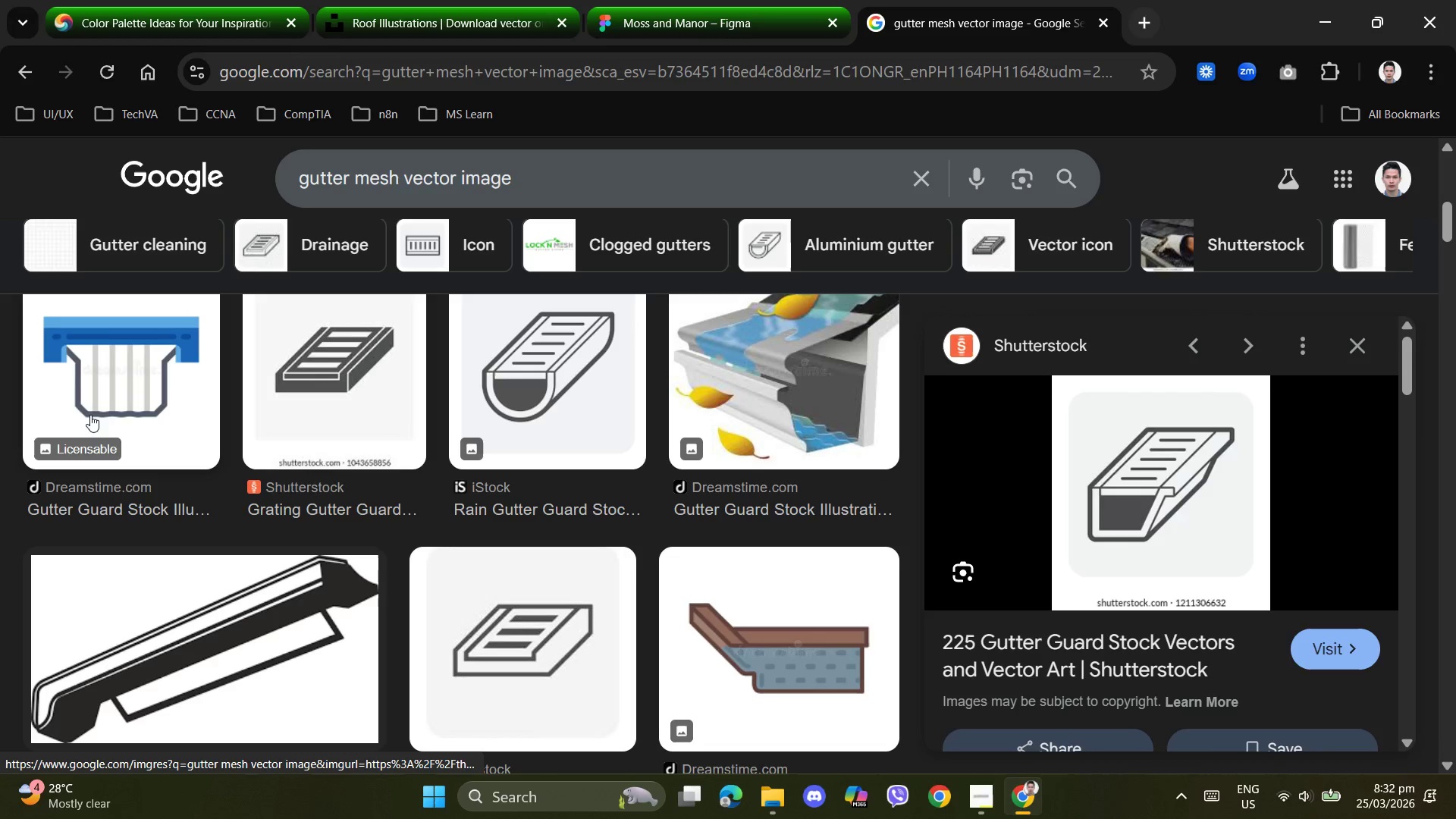 
scroll: coordinate [350, 484], scroll_direction: down, amount: 8.0
 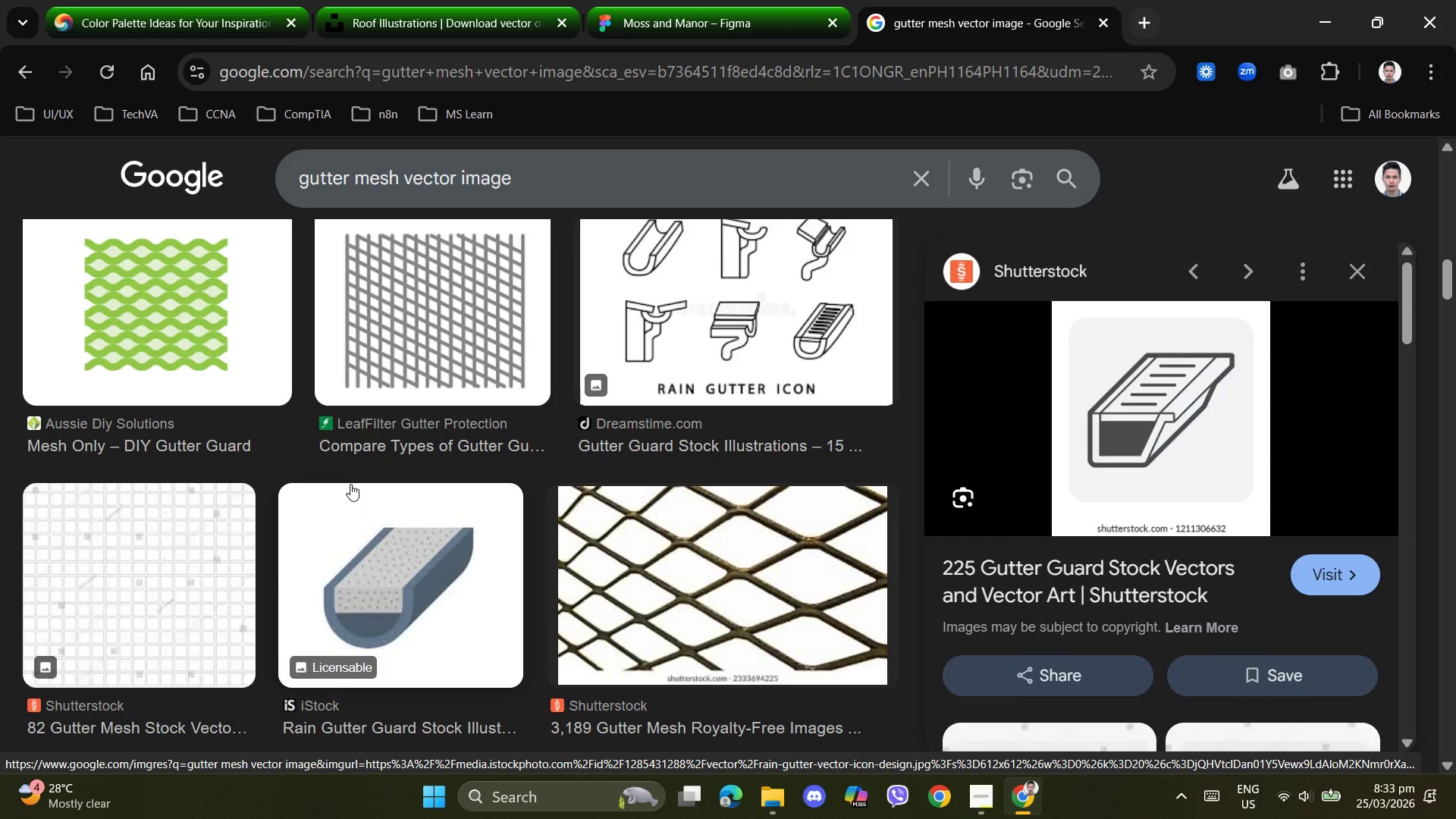 
scroll: coordinate [504, 485], scroll_direction: down, amount: 3.0
 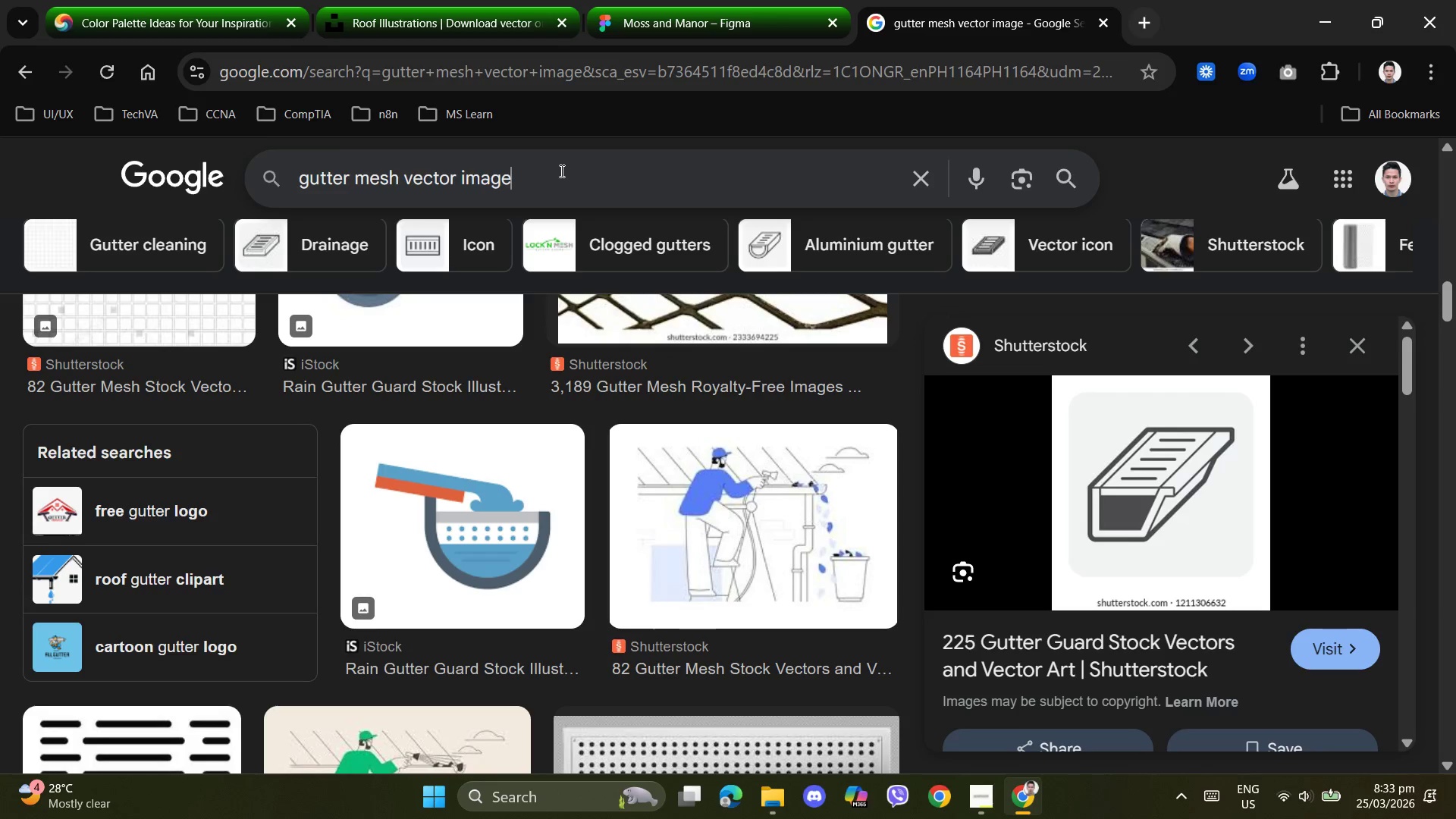 
type( free)
 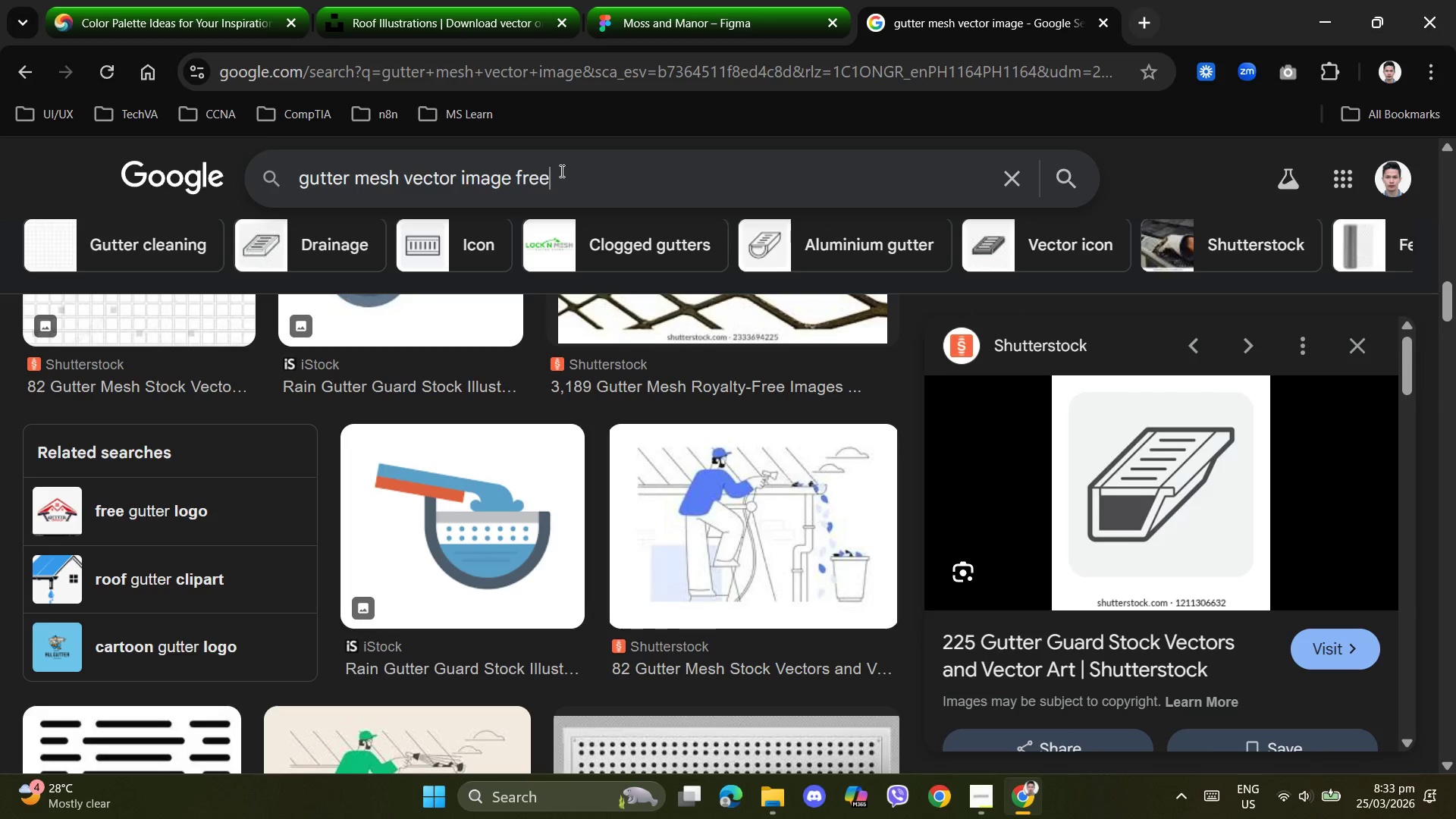 
key(Enter)
 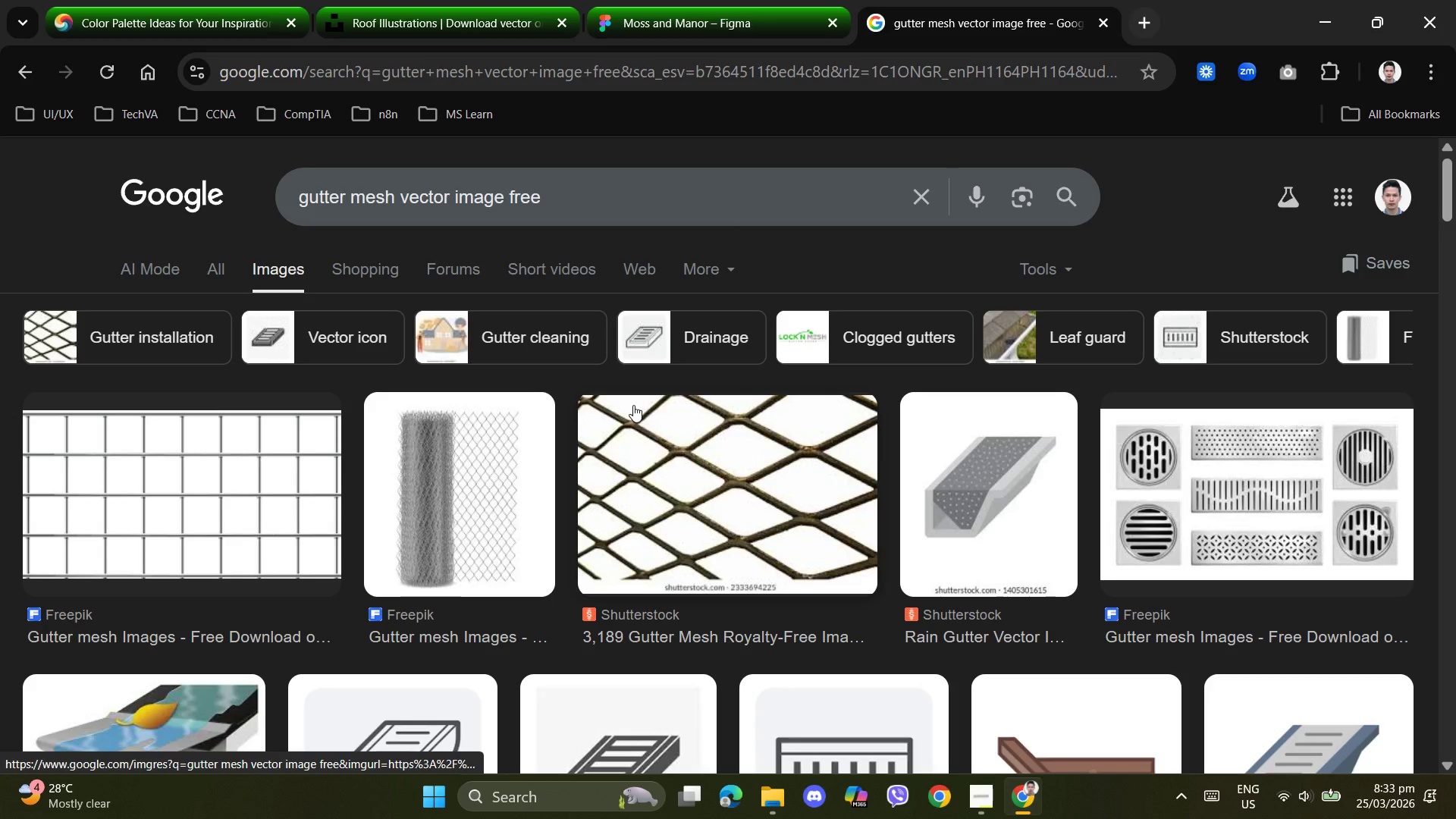 
wait(8.08)
 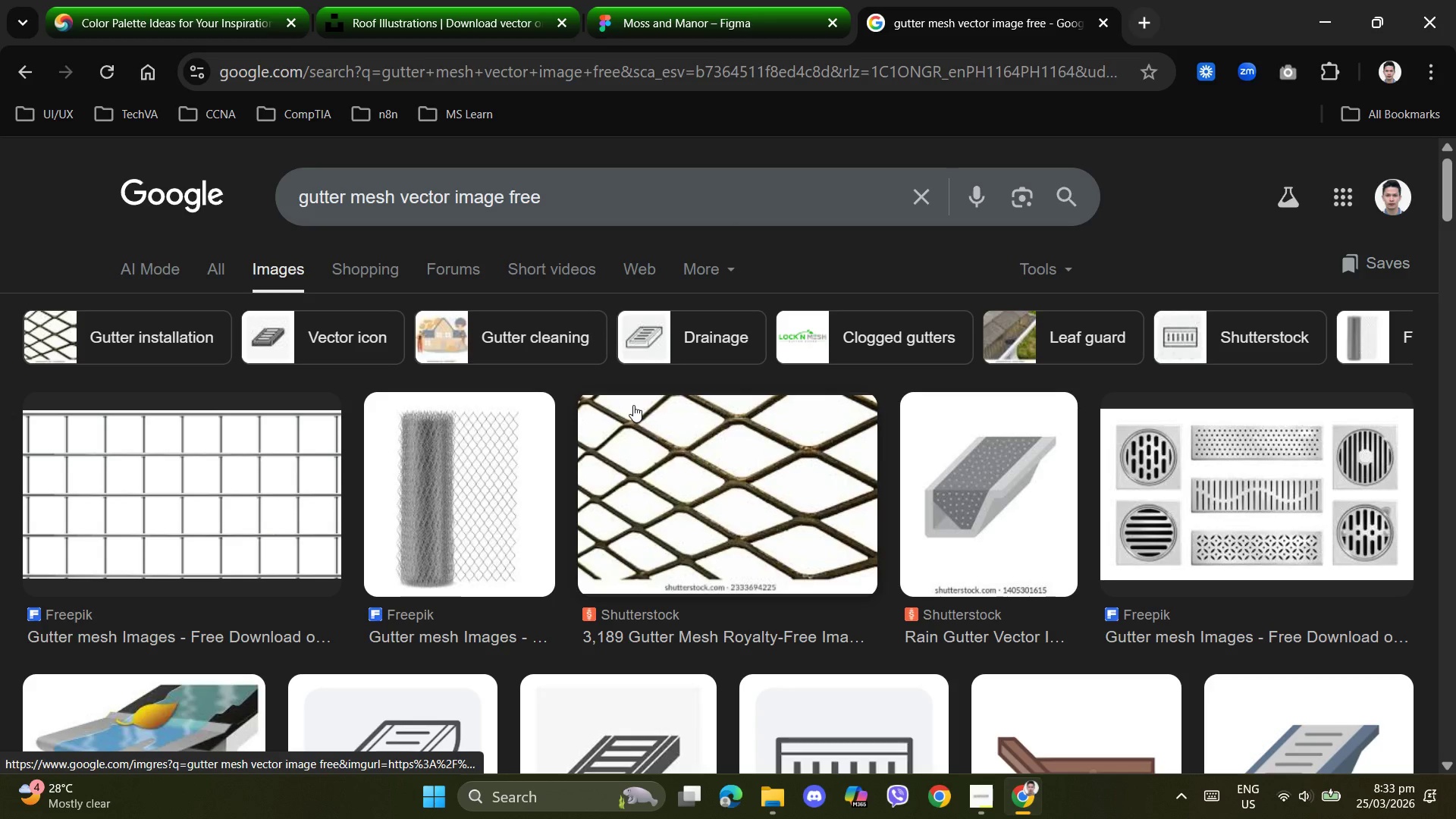 
left_click([1072, 334])
 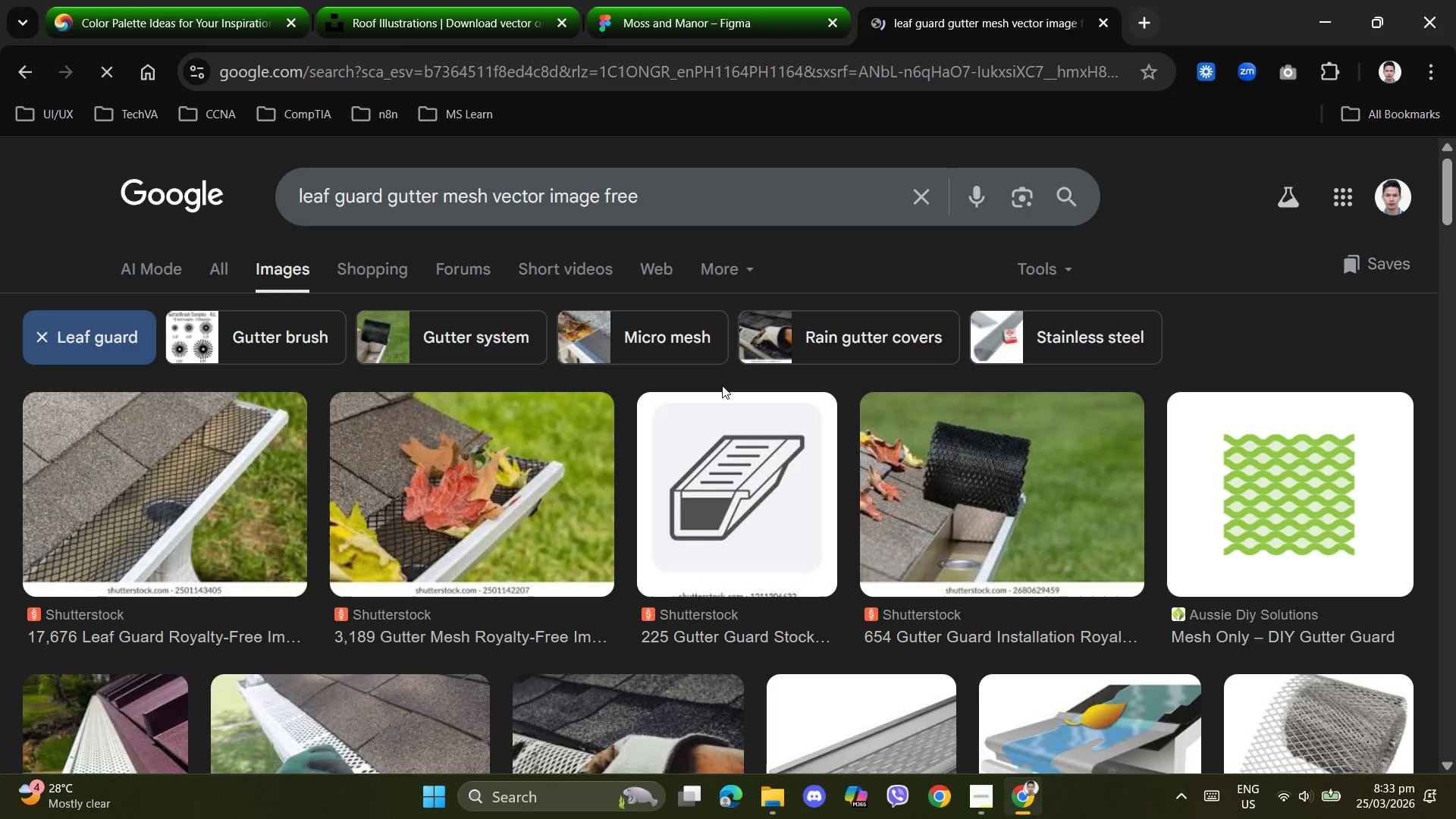 
scroll: coordinate [722, 385], scroll_direction: down, amount: 7.0
 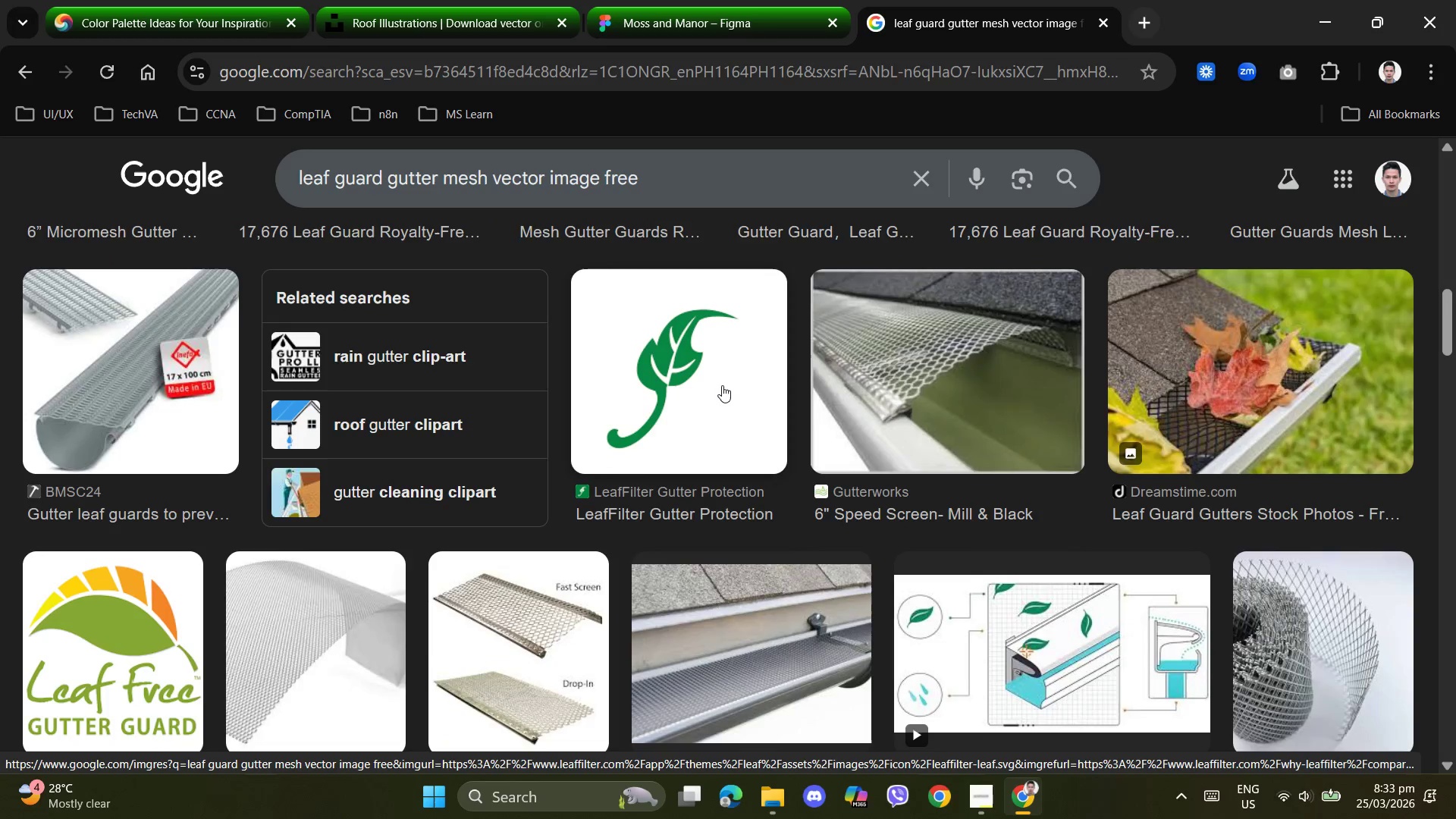 
scroll: coordinate [722, 385], scroll_direction: down, amount: 2.0
 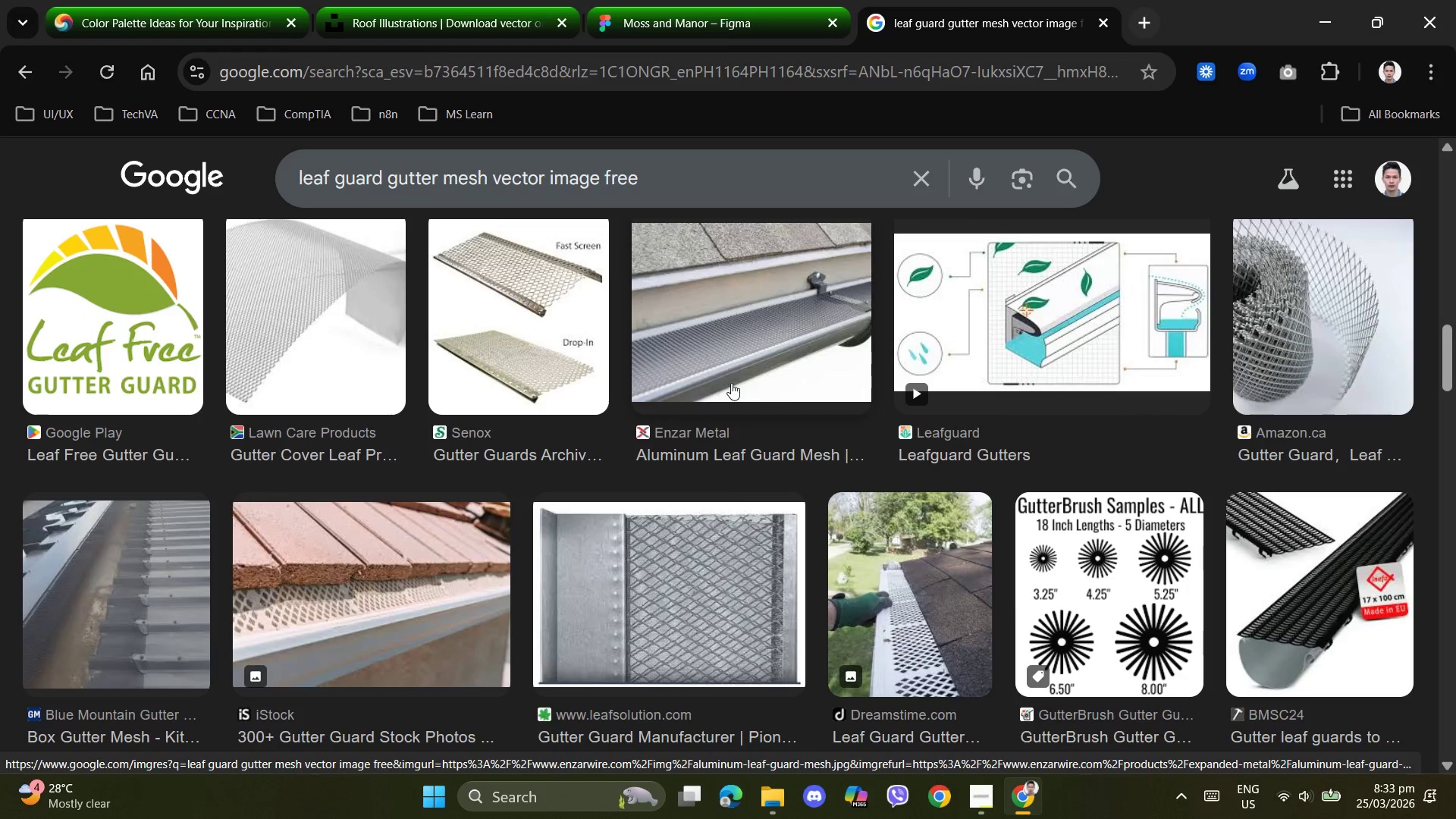 
left_click([761, 293])
 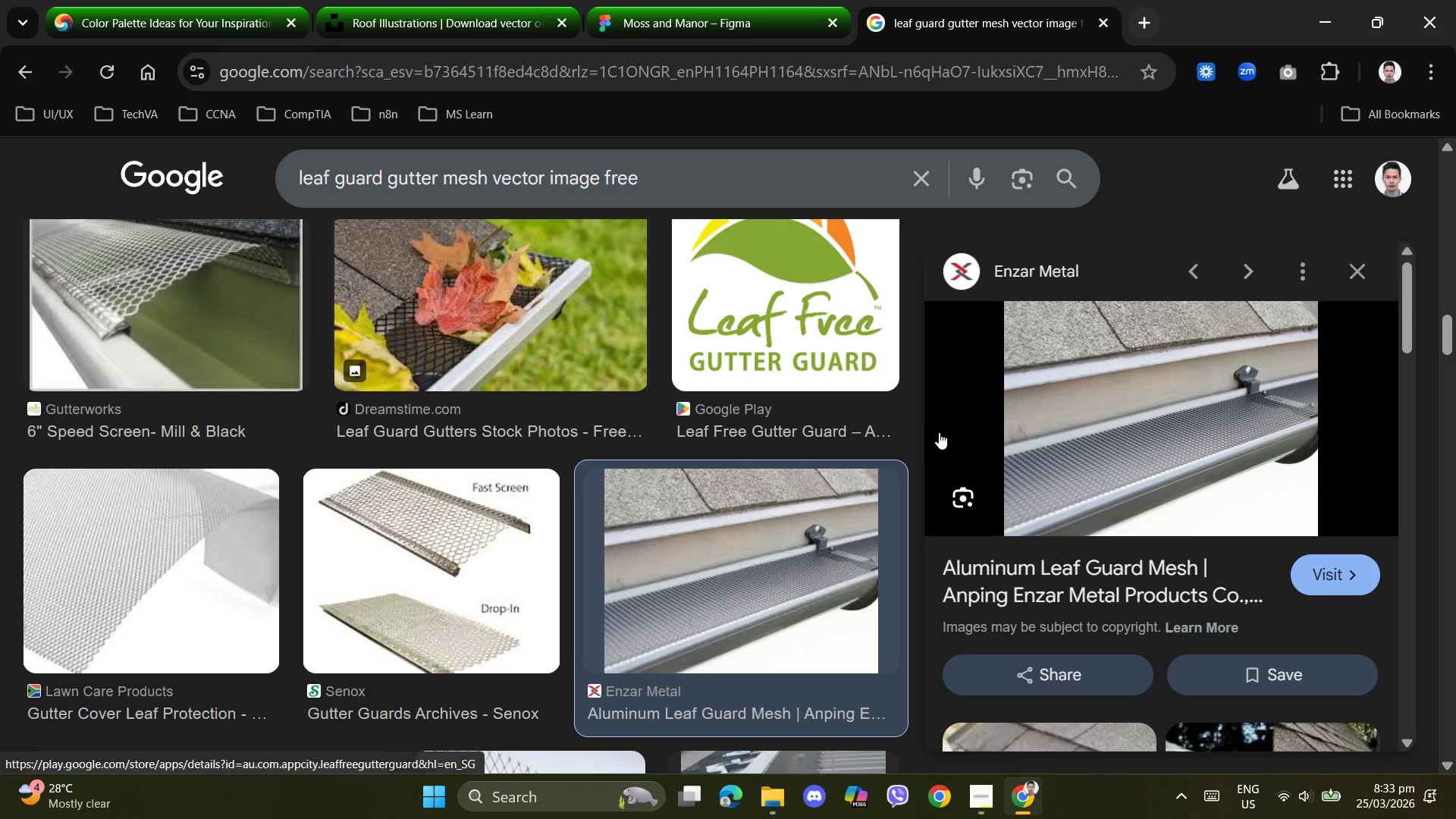 
right_click([1108, 389])
 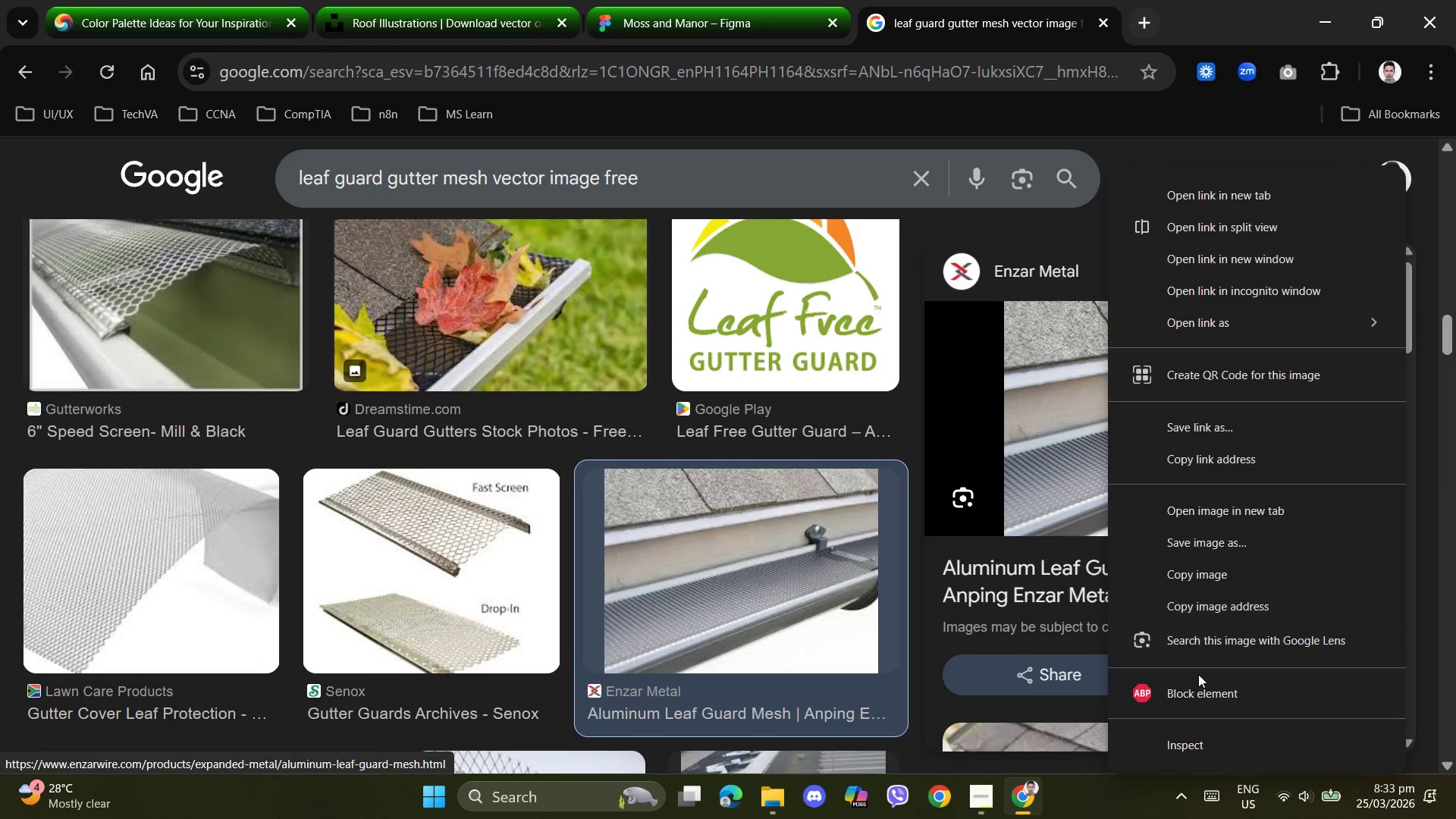 
left_click([1203, 573])
 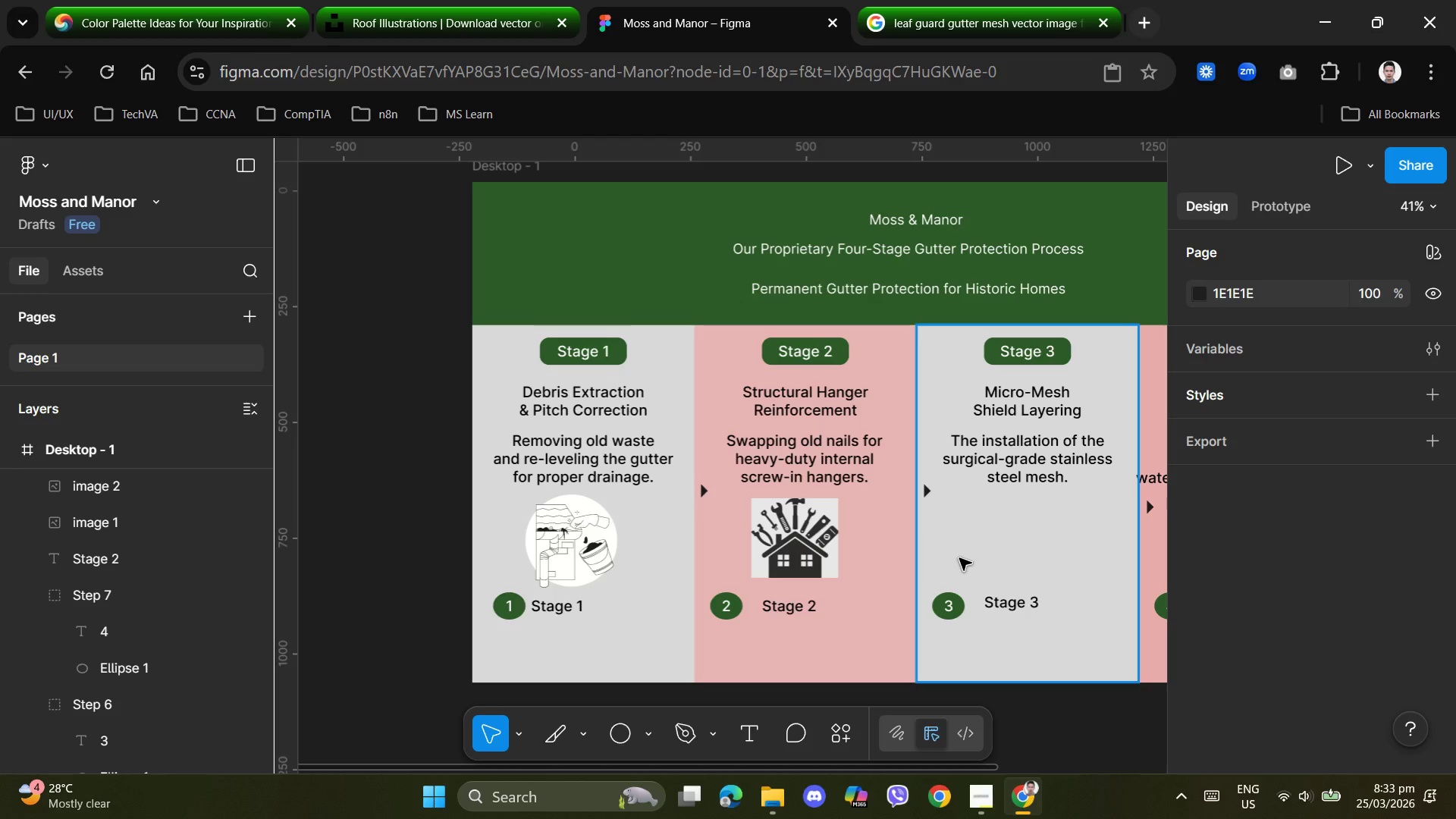 
left_click([394, 474])
 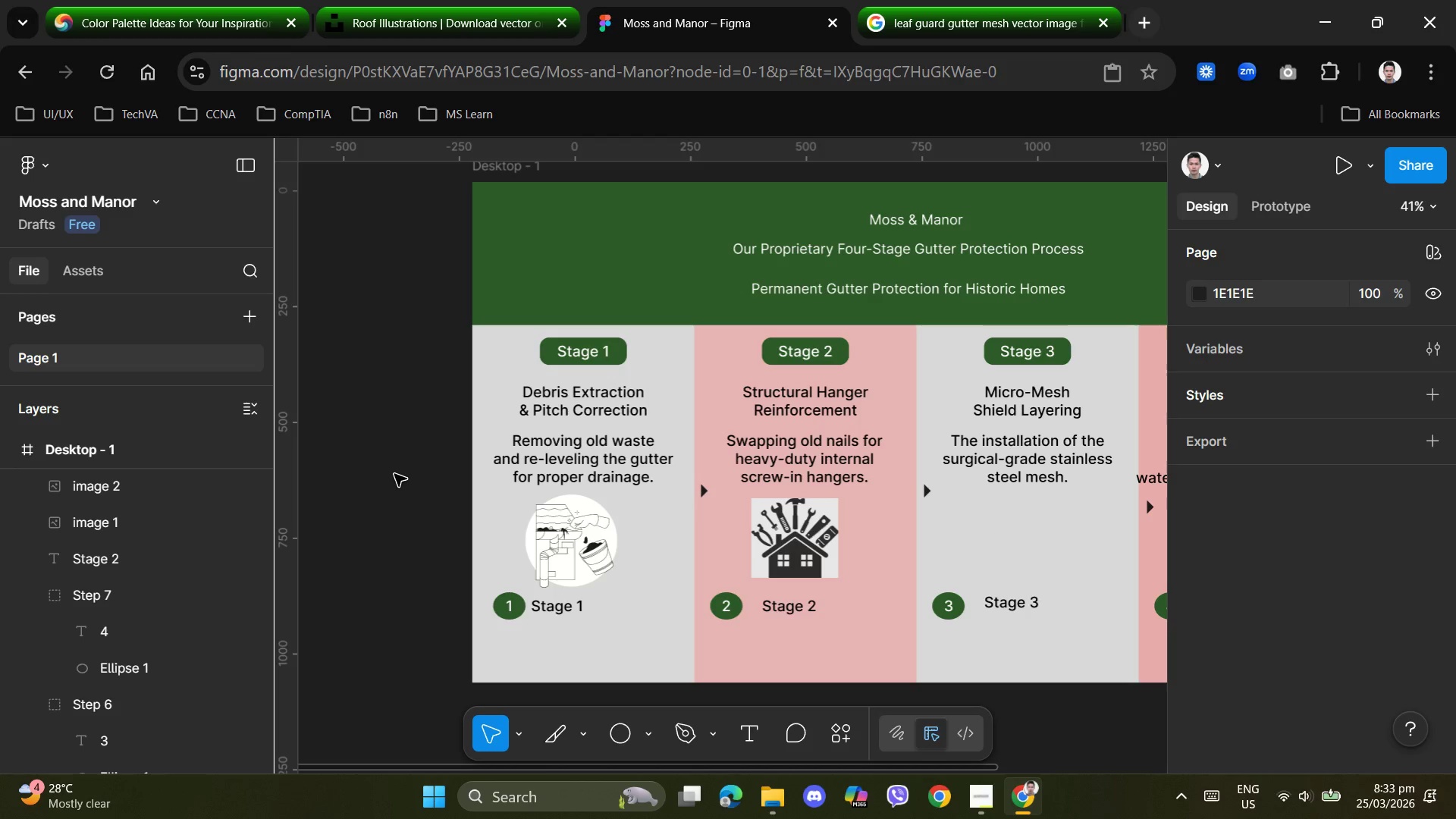 
key(Control+V)
 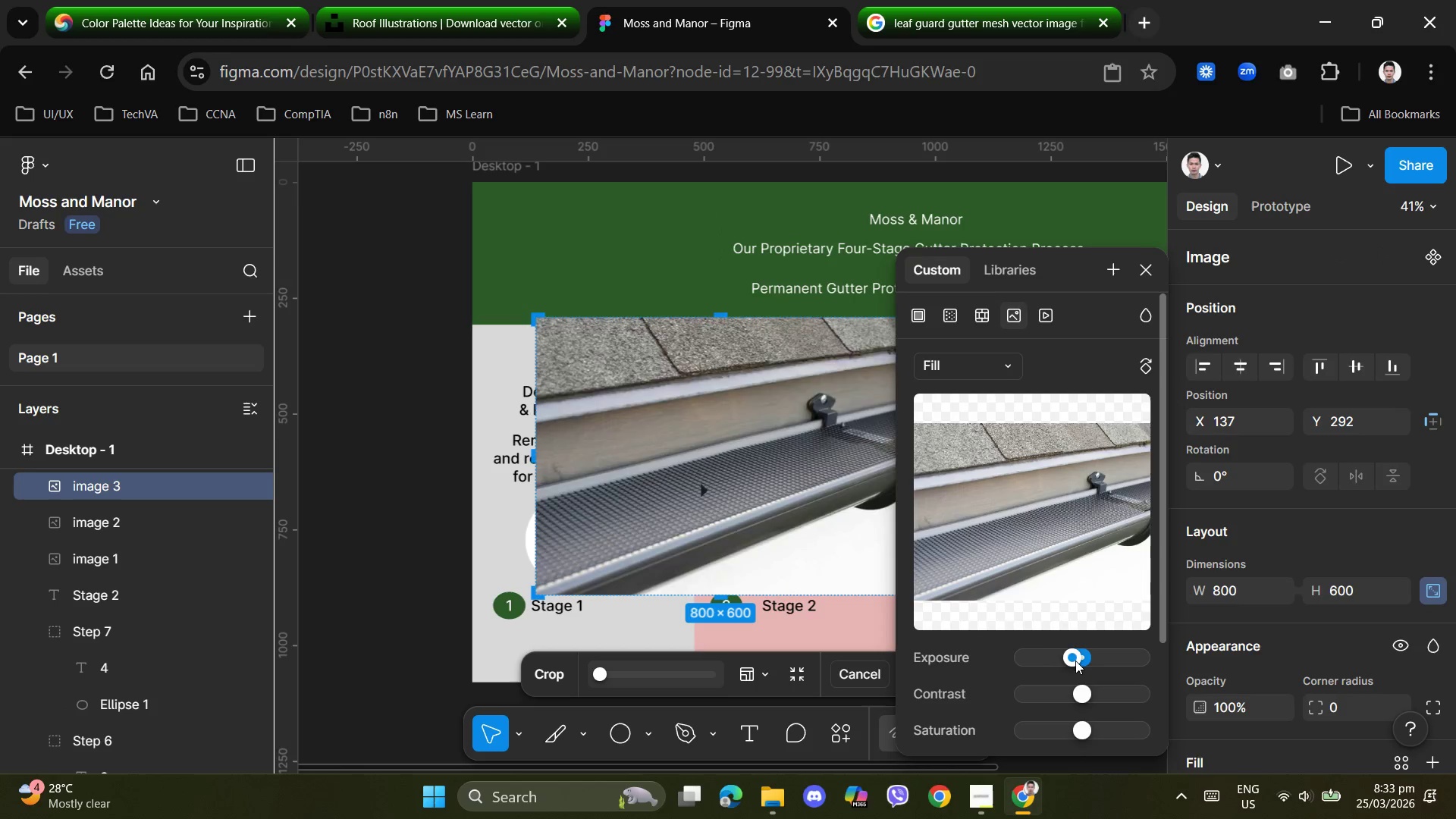 
wait(6.31)
 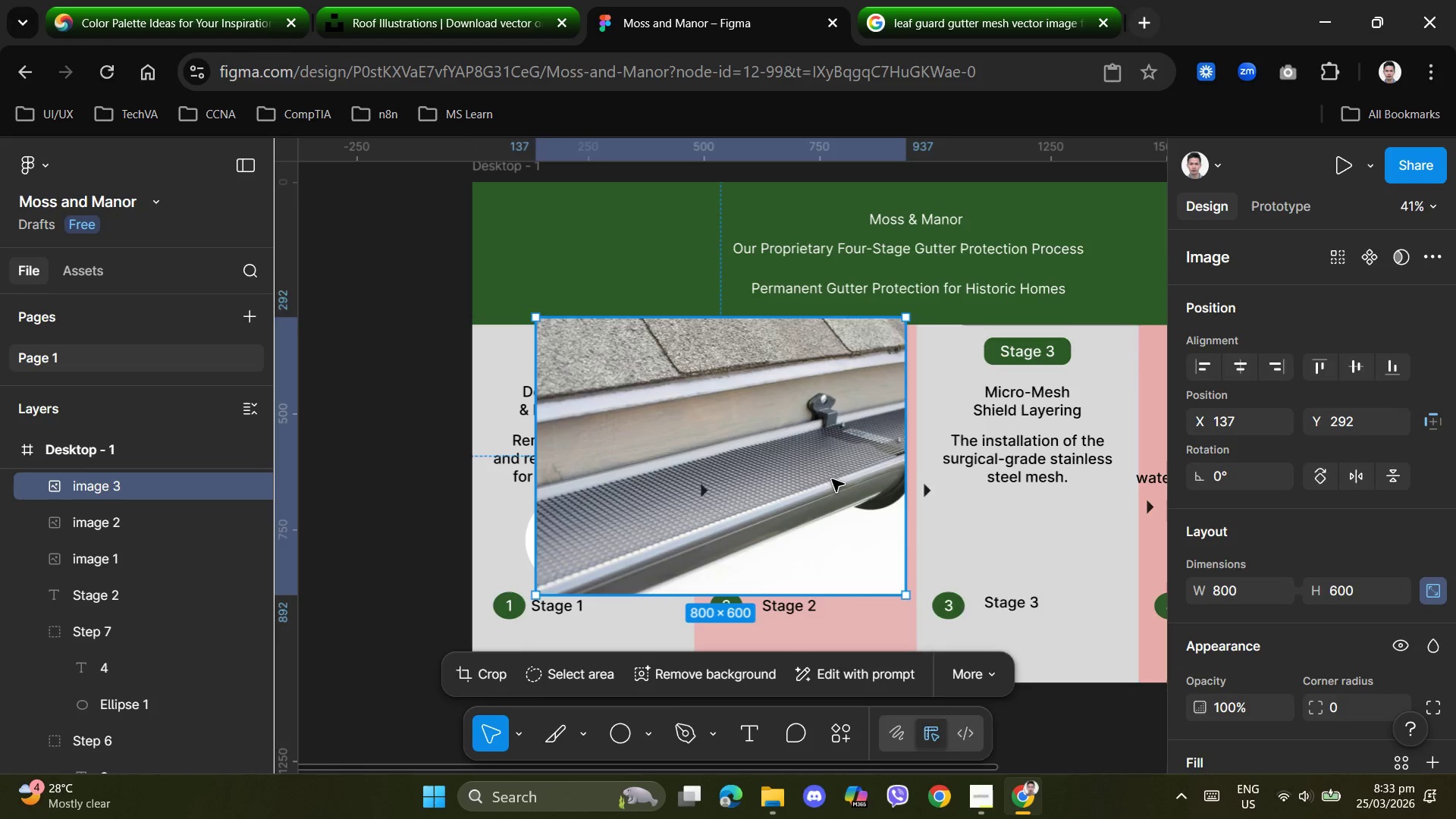 
left_click_drag(start_coordinate=[1080, 696], to_coordinate=[1172, 692])
 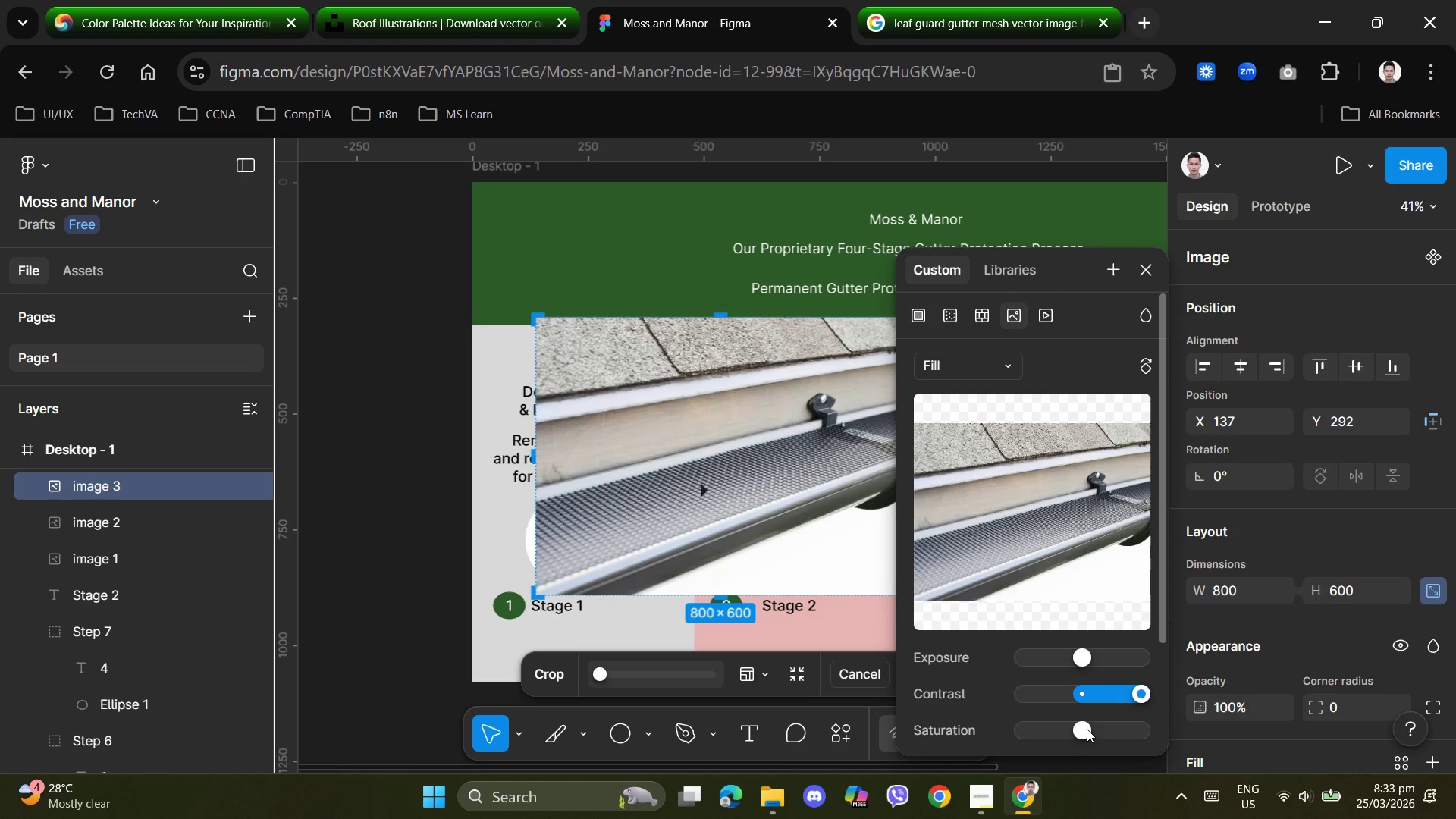 
left_click_drag(start_coordinate=[1087, 729], to_coordinate=[849, 730])
 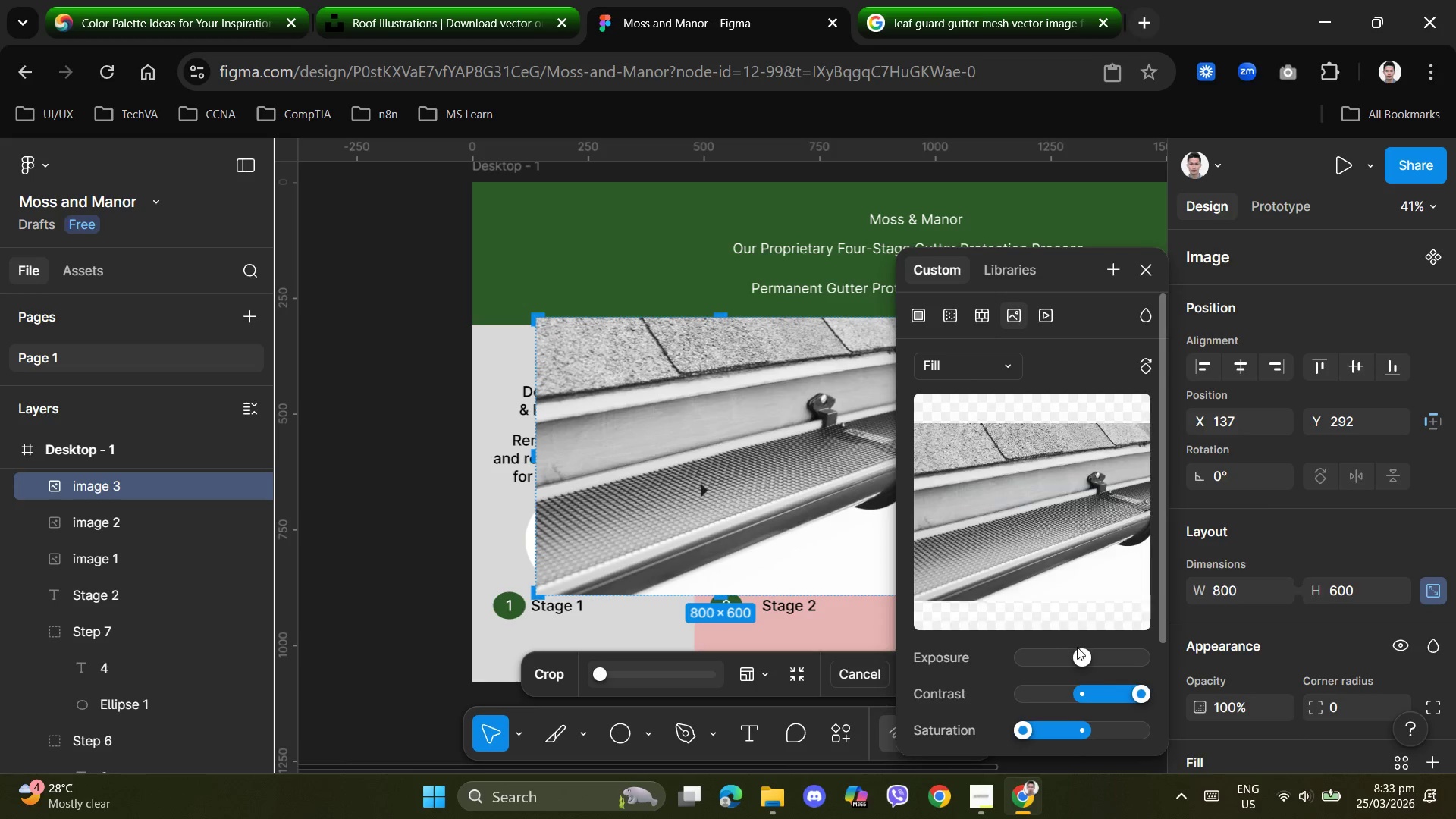 
left_click_drag(start_coordinate=[1081, 655], to_coordinate=[1057, 664])
 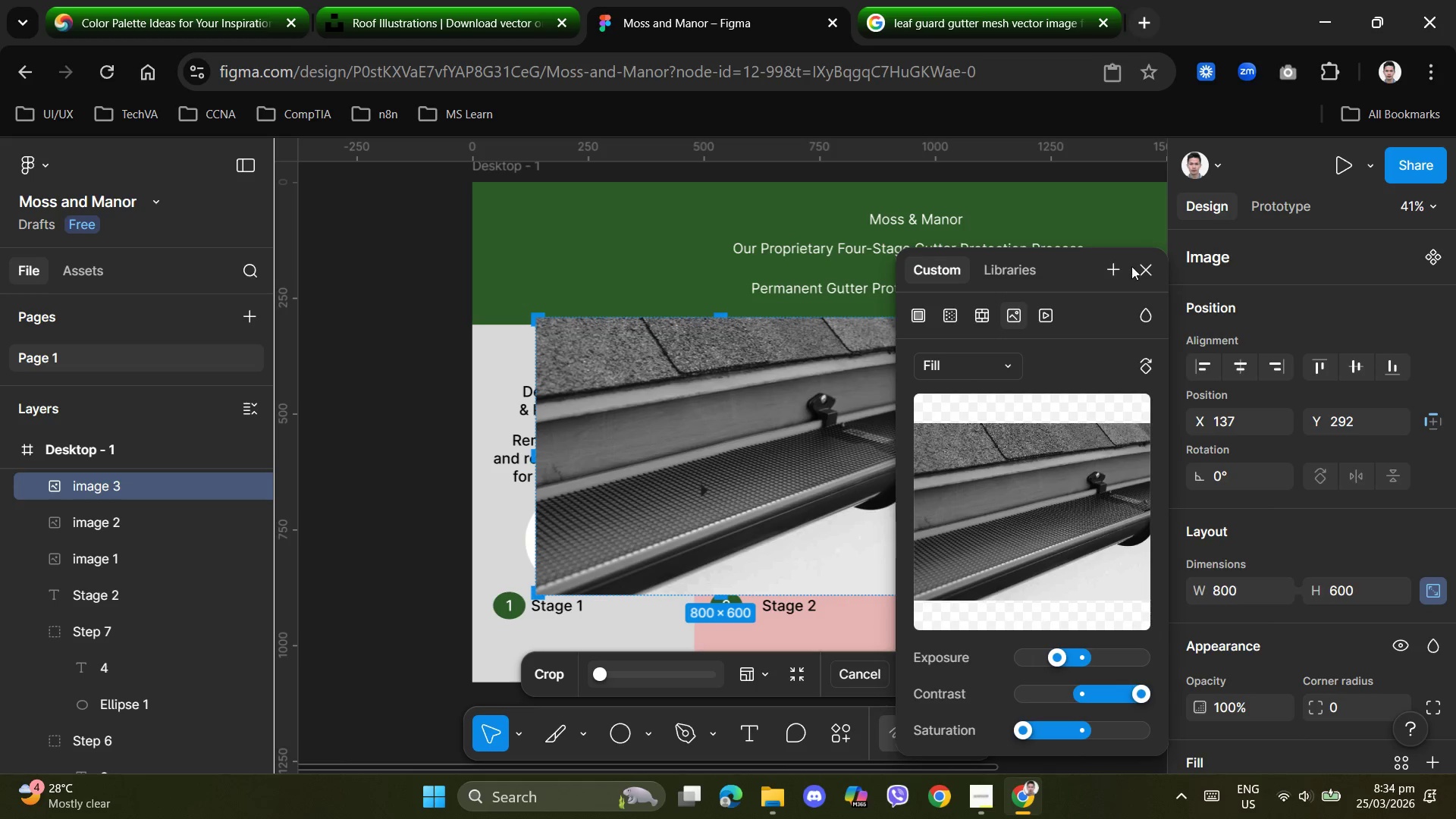 
left_click([1134, 273])
 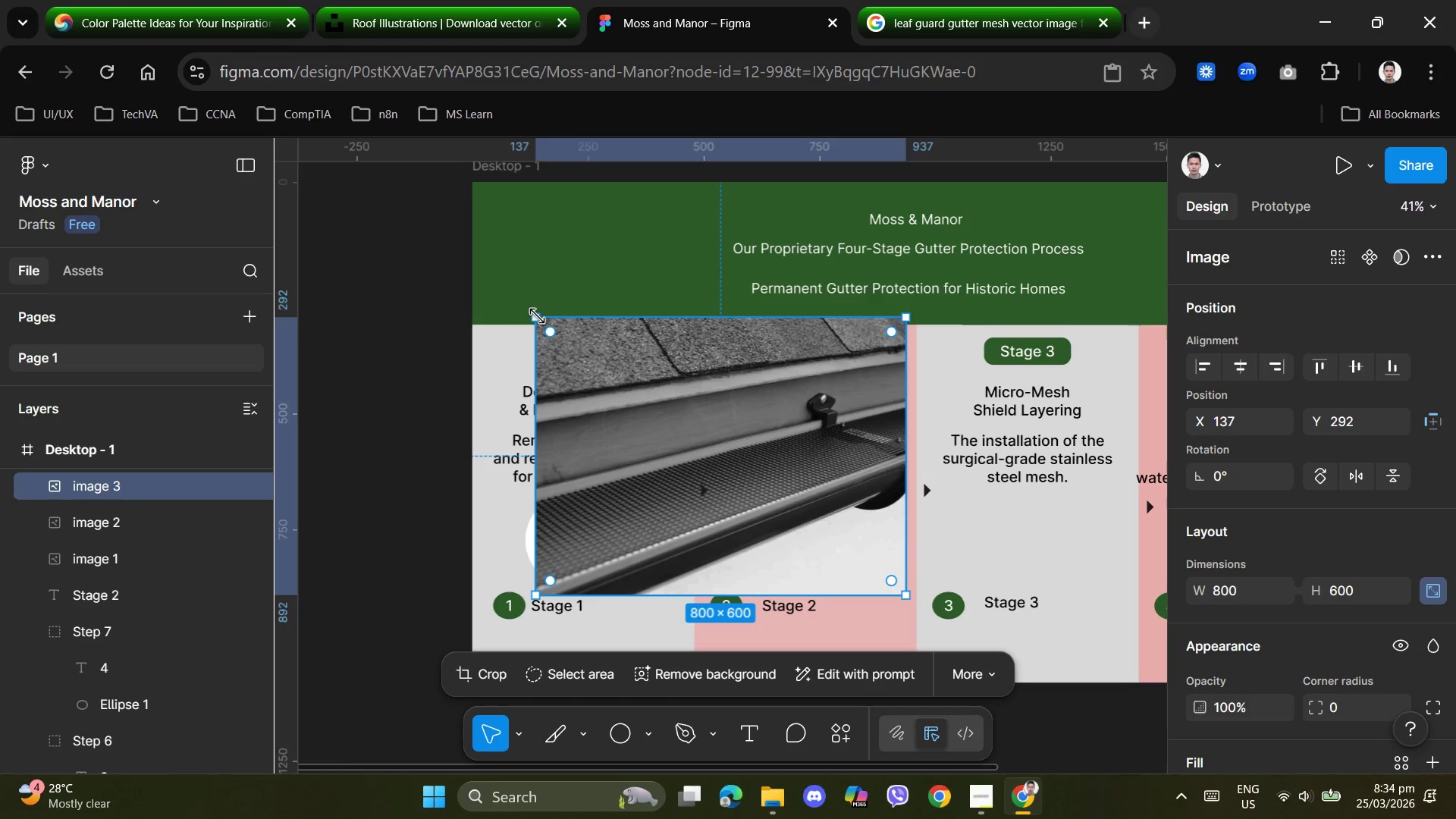 
left_click_drag(start_coordinate=[538, 316], to_coordinate=[851, 477])
 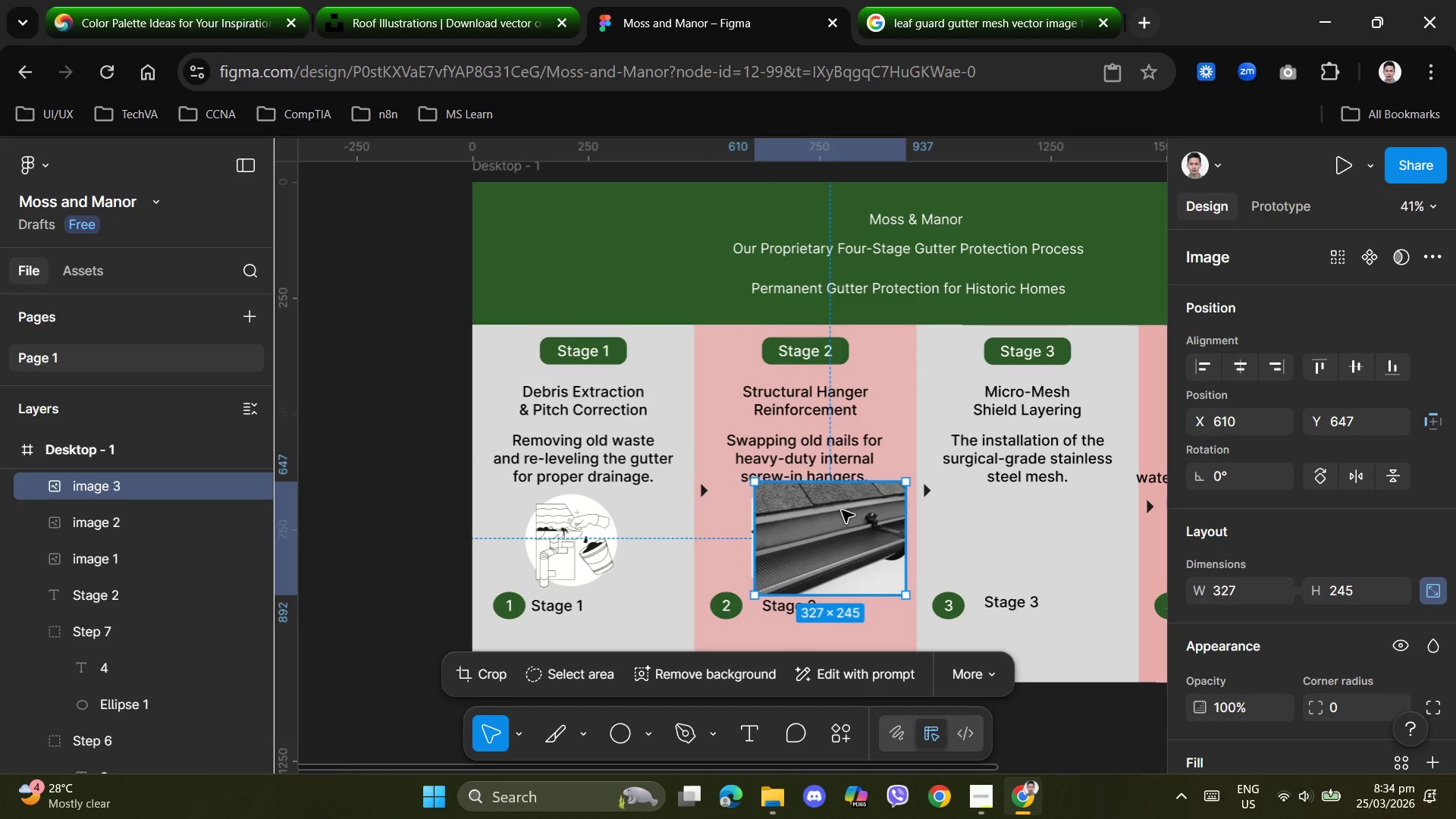 
left_click_drag(start_coordinate=[839, 511], to_coordinate=[1031, 519])
 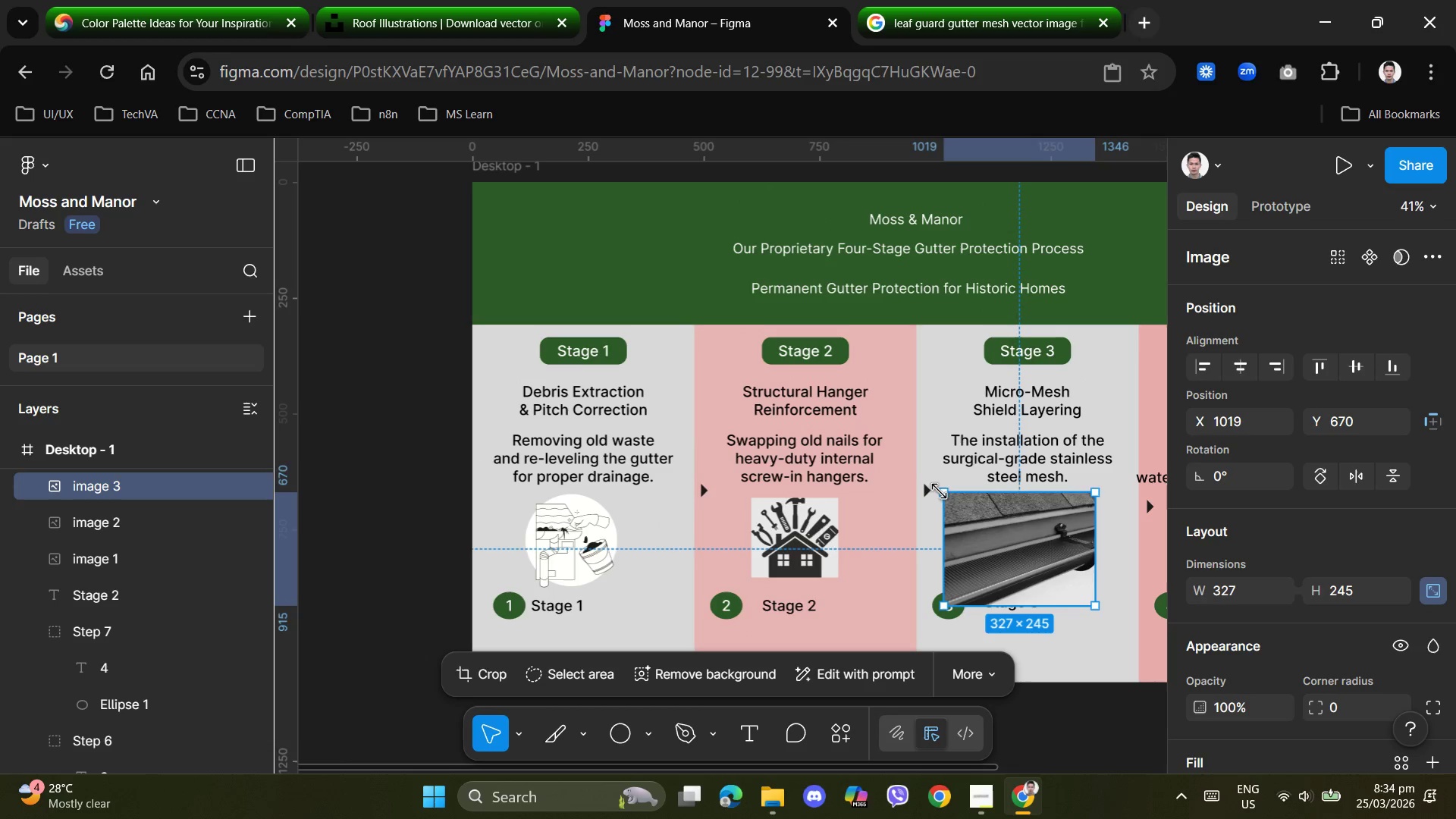 
left_click_drag(start_coordinate=[941, 491], to_coordinate=[1023, 524])
 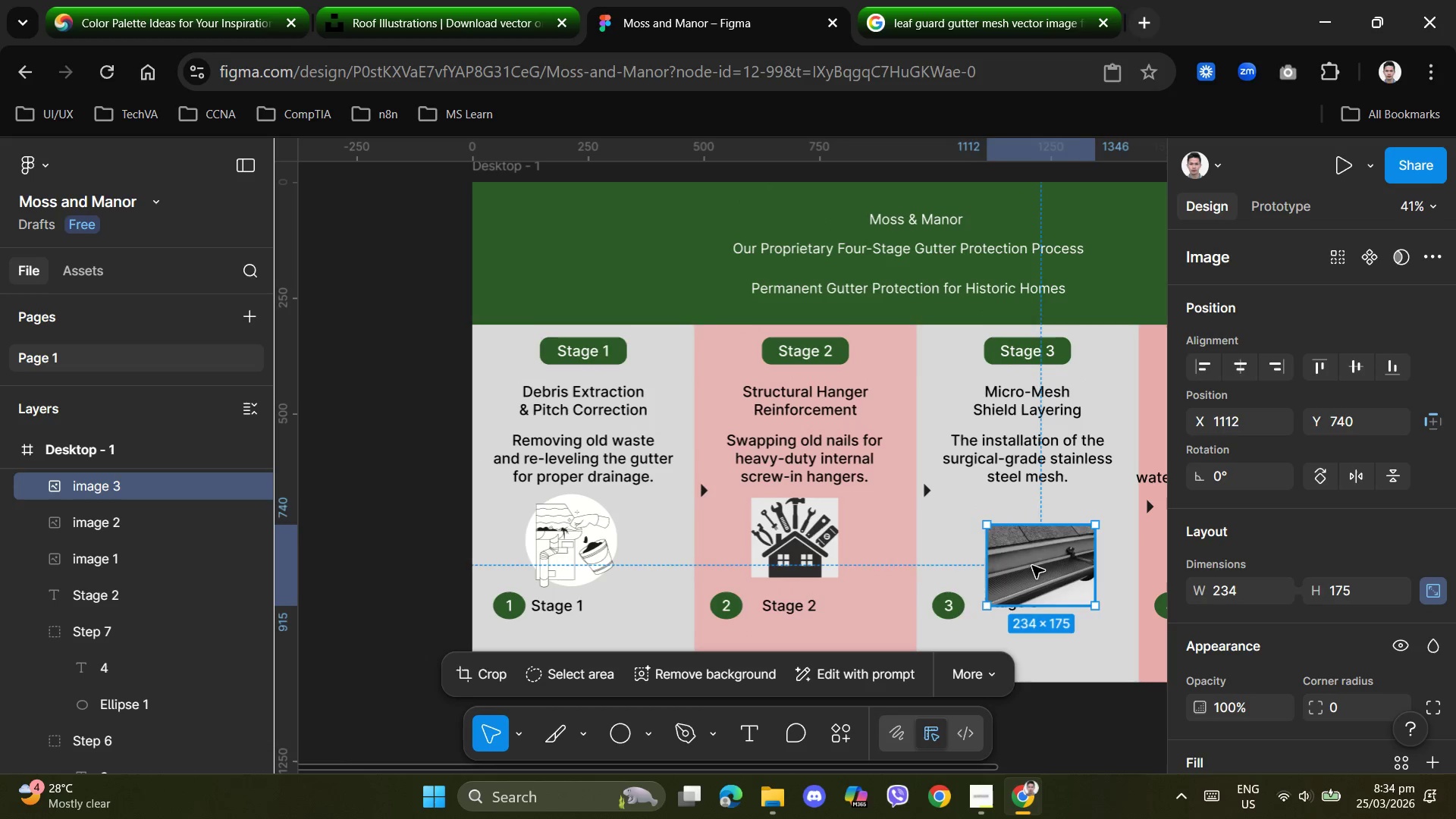 
left_click_drag(start_coordinate=[1032, 566], to_coordinate=[1019, 538])
 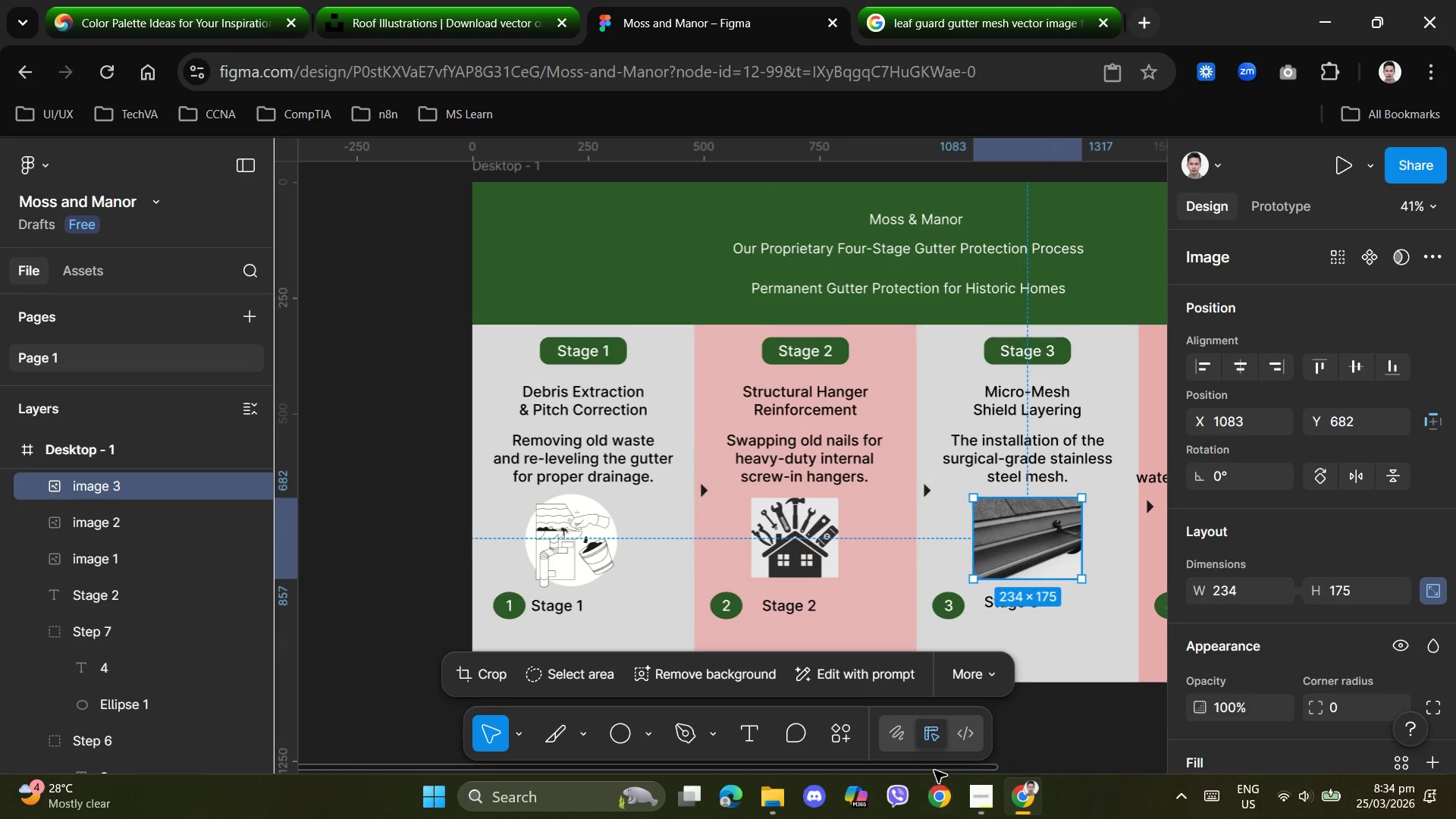 
left_click_drag(start_coordinate=[935, 770], to_coordinate=[1118, 768])
 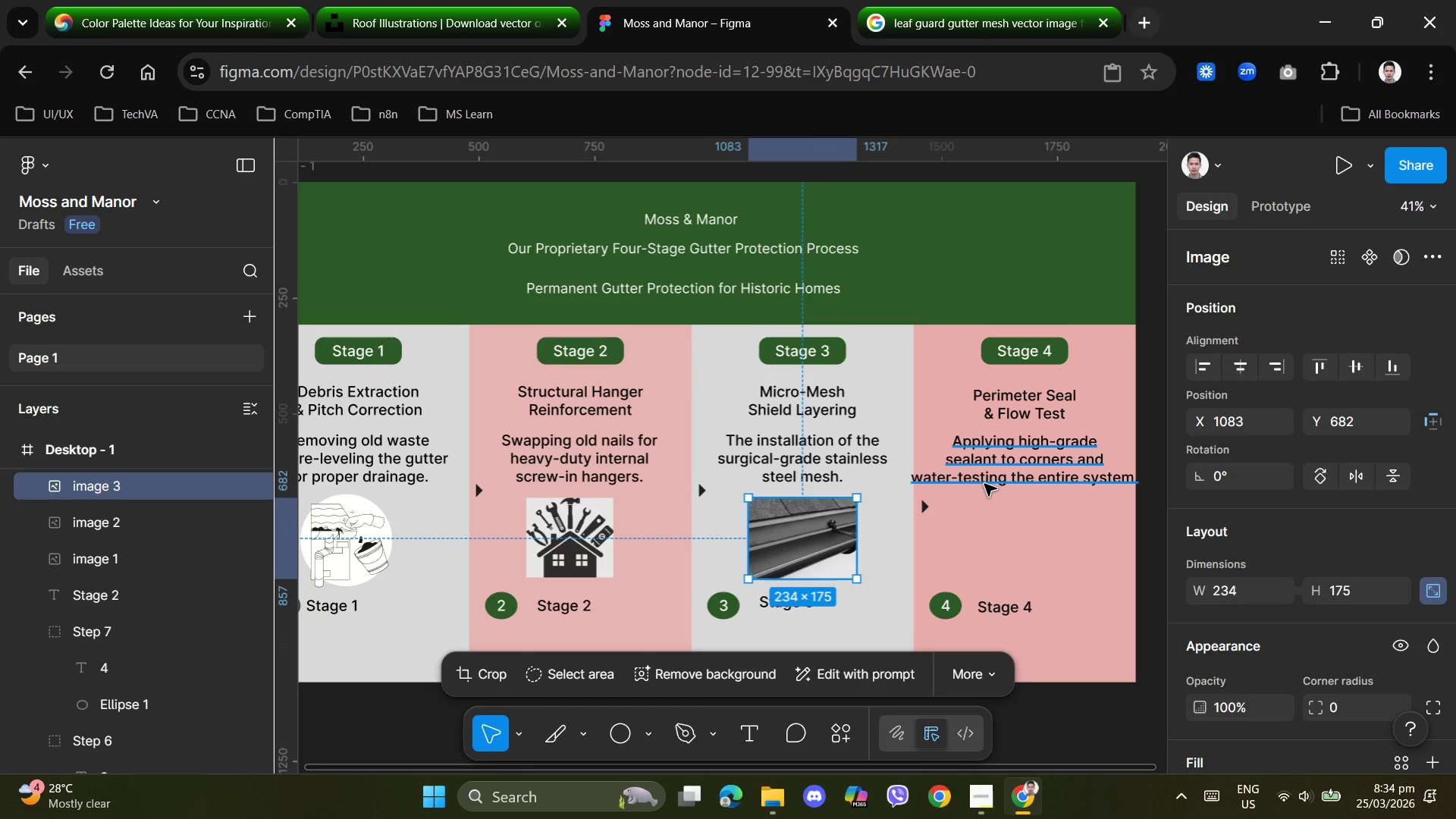 
wait(7.38)
 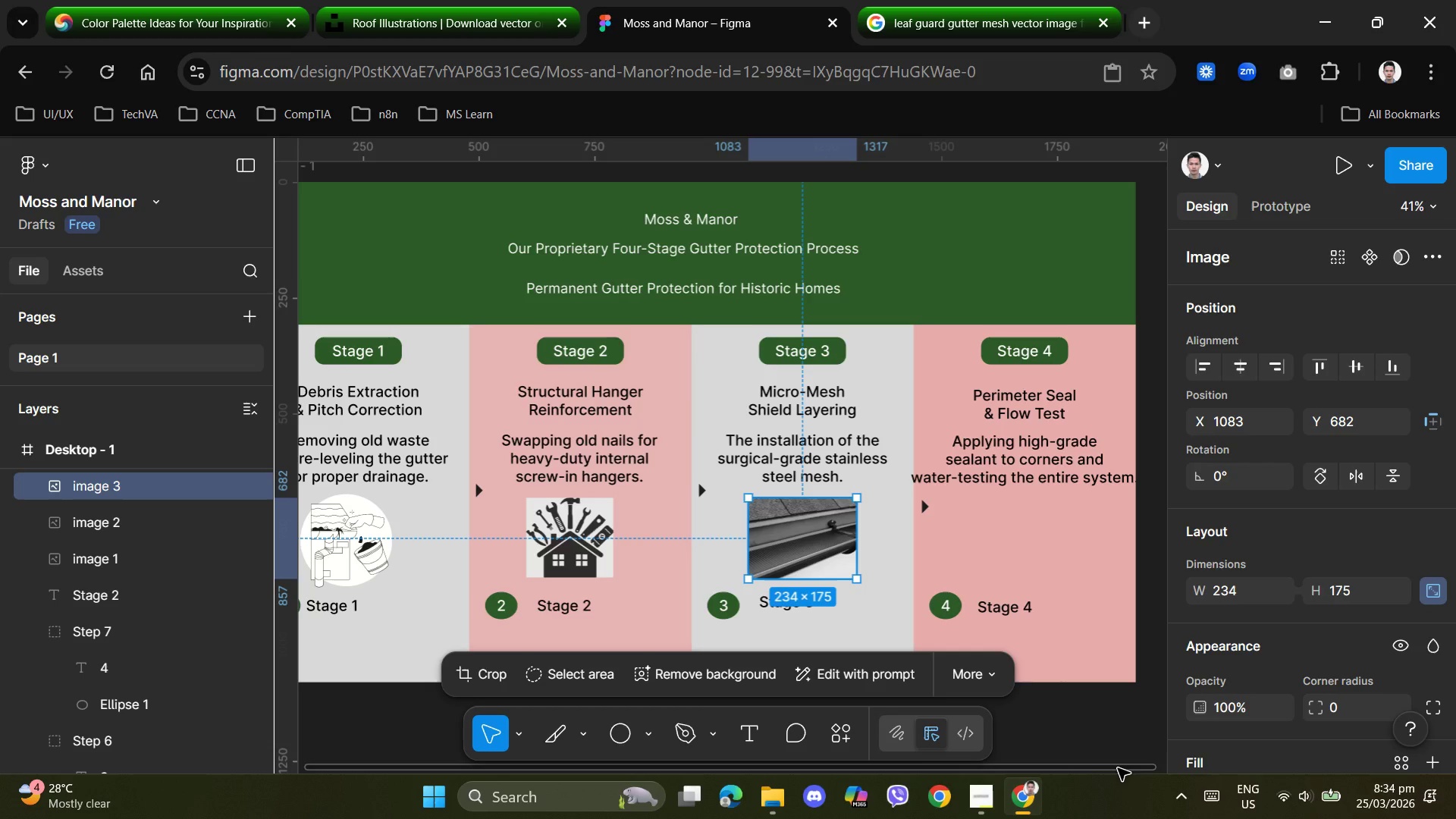 
left_click([966, 20])
 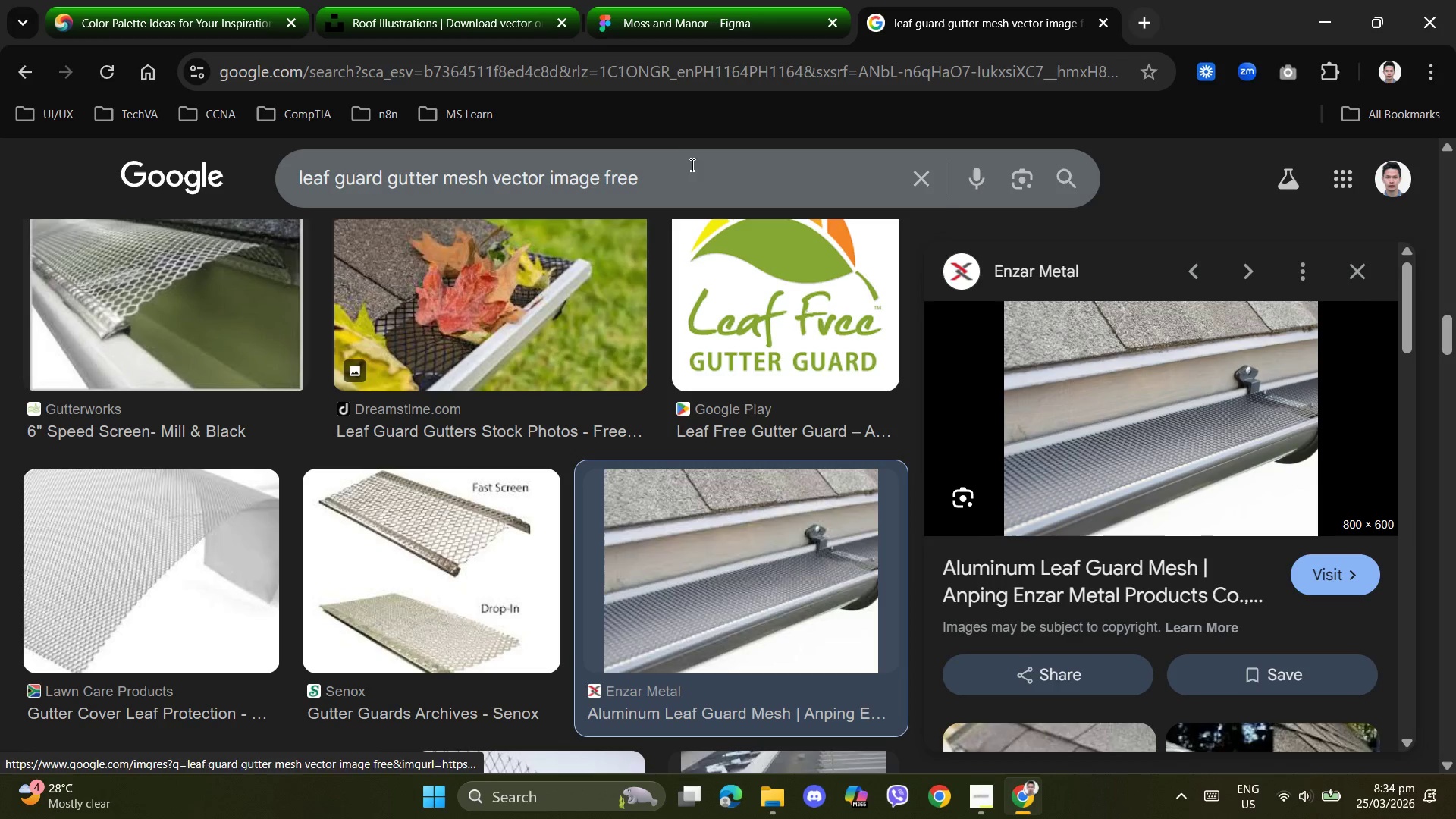 
left_click_drag(start_coordinate=[710, 172], to_coordinate=[109, 167])
 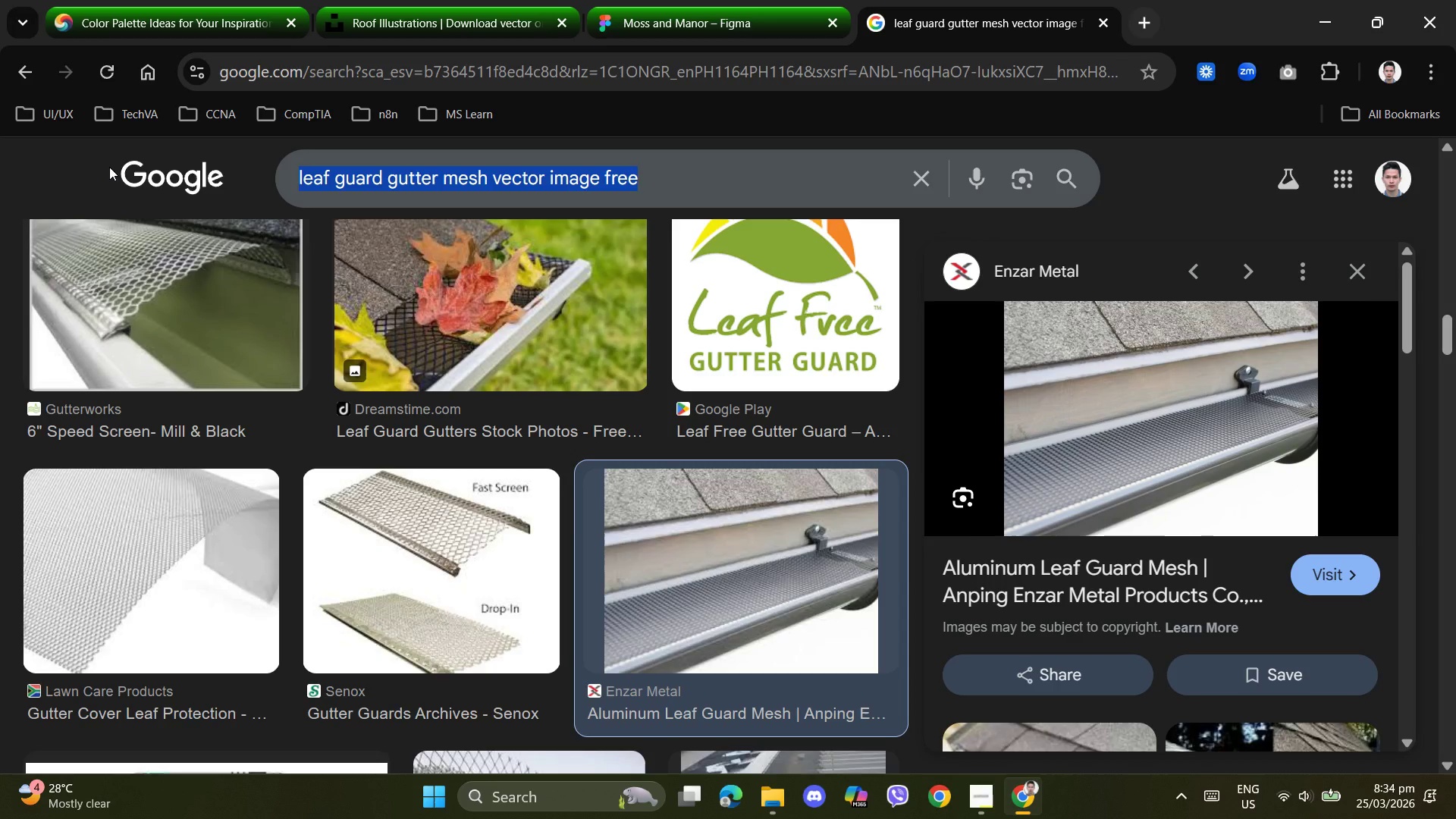 
wait(6.34)
 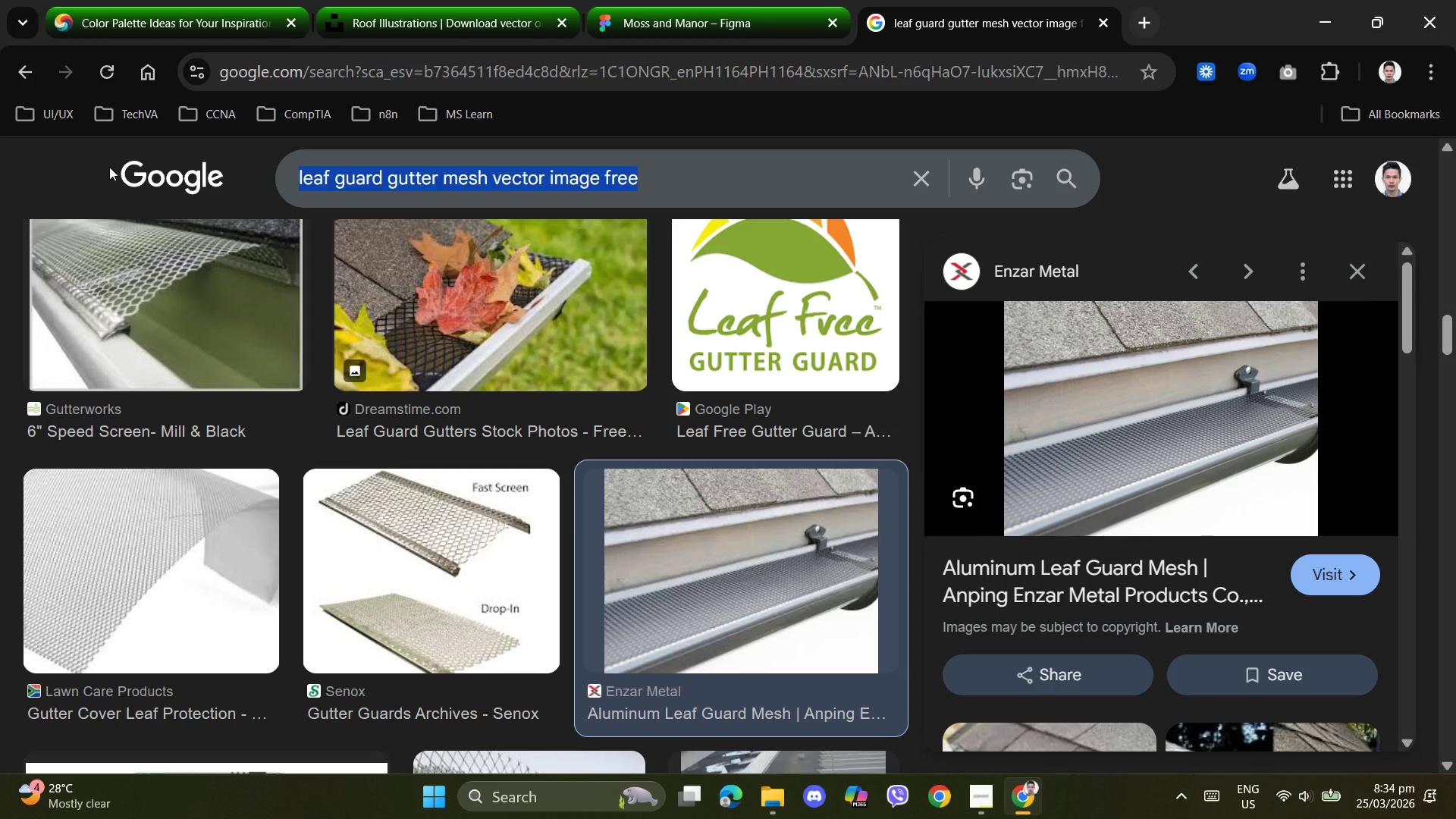 
type(perimeter)
 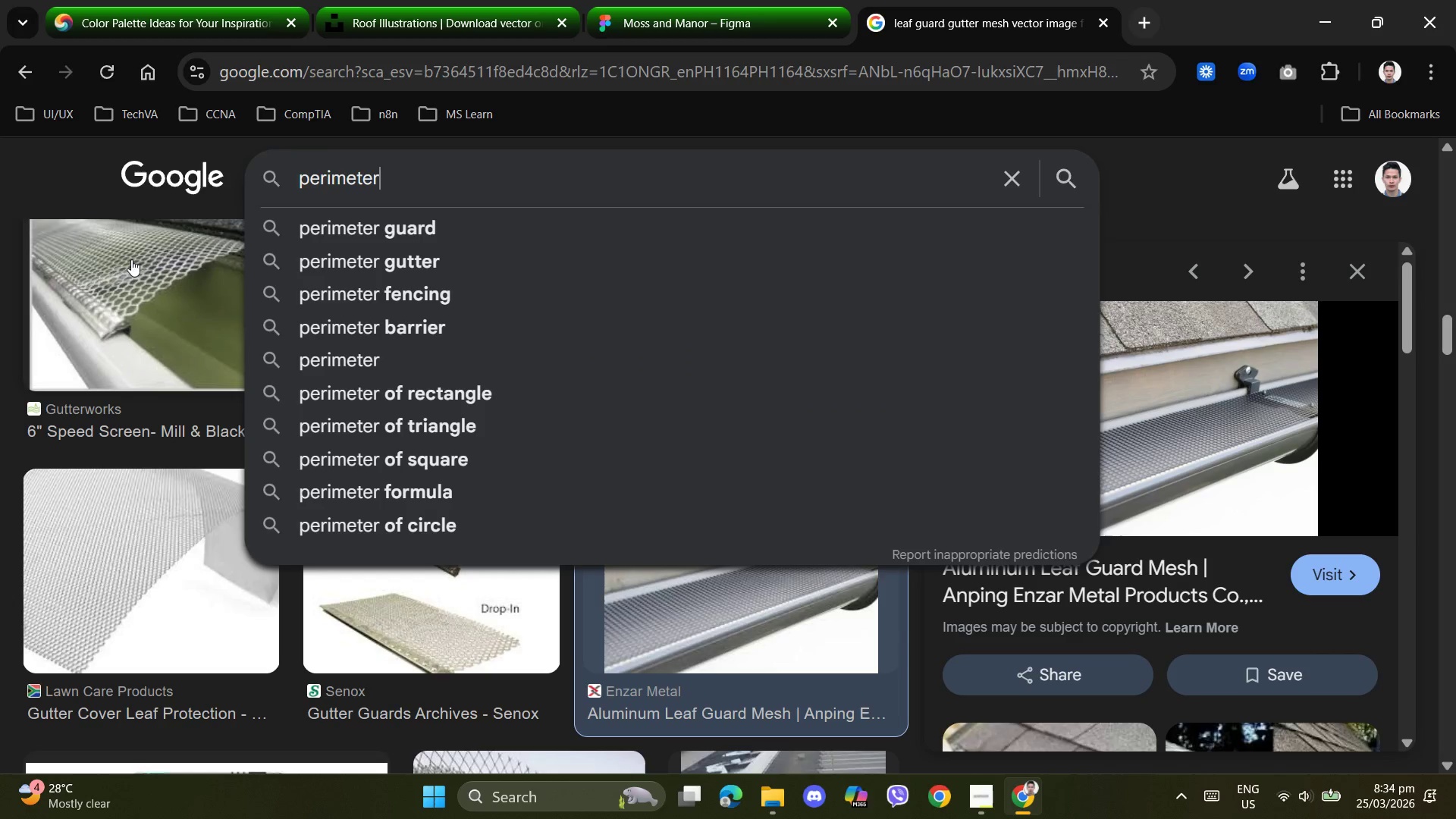 
left_click([366, 271])
 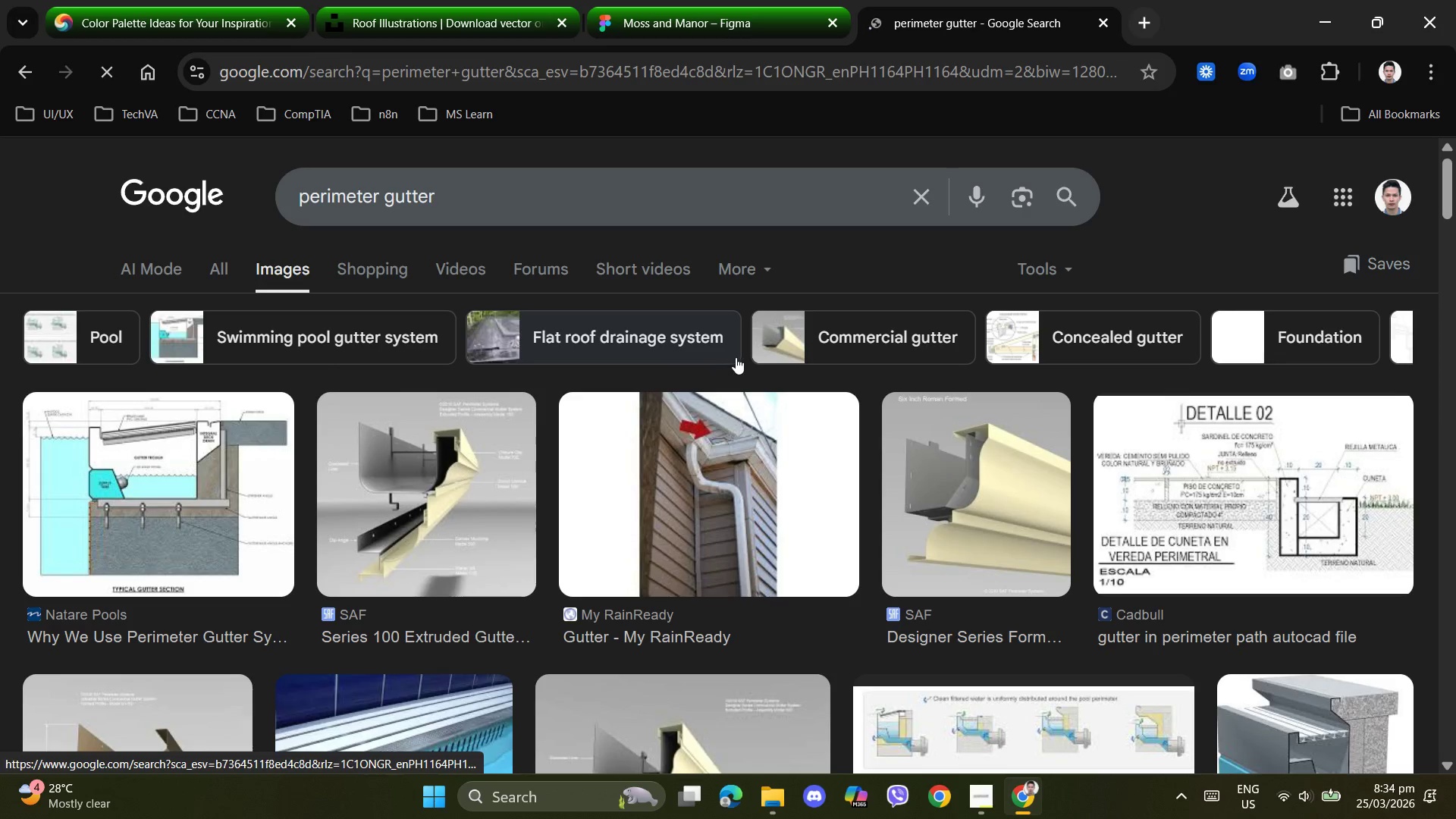 
left_click([514, 182])
 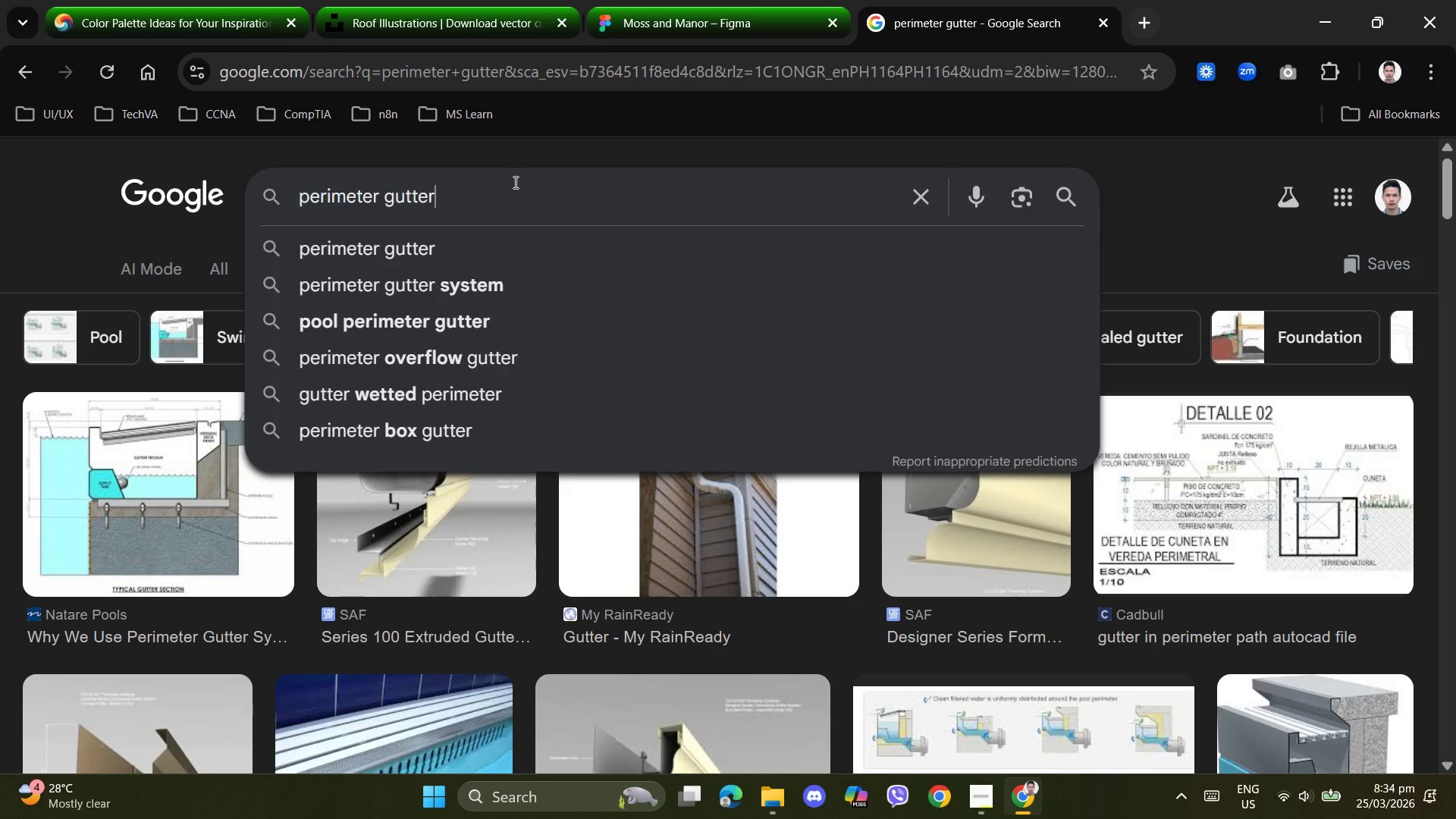 
type( seal)
 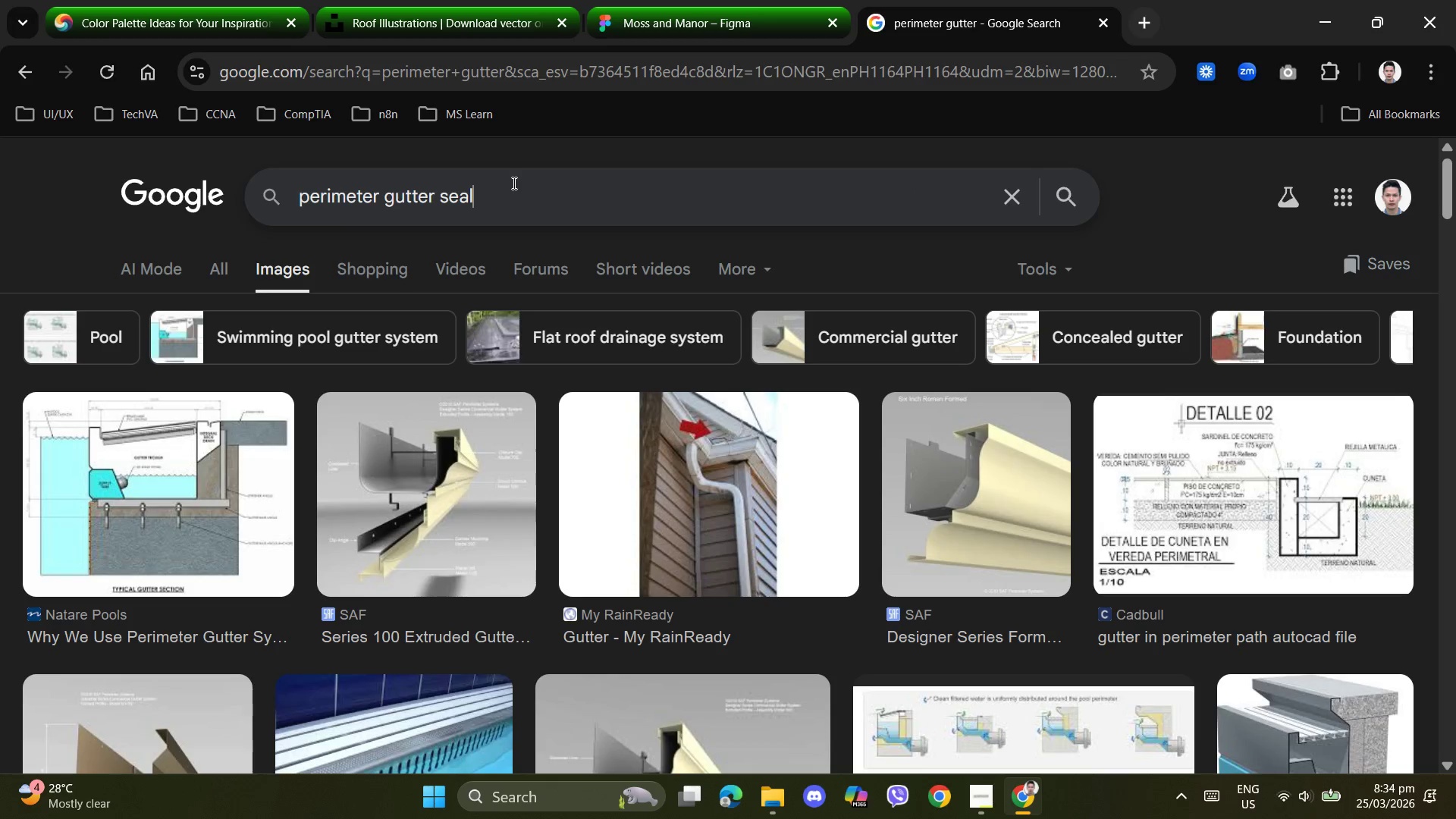 
key(Enter)
 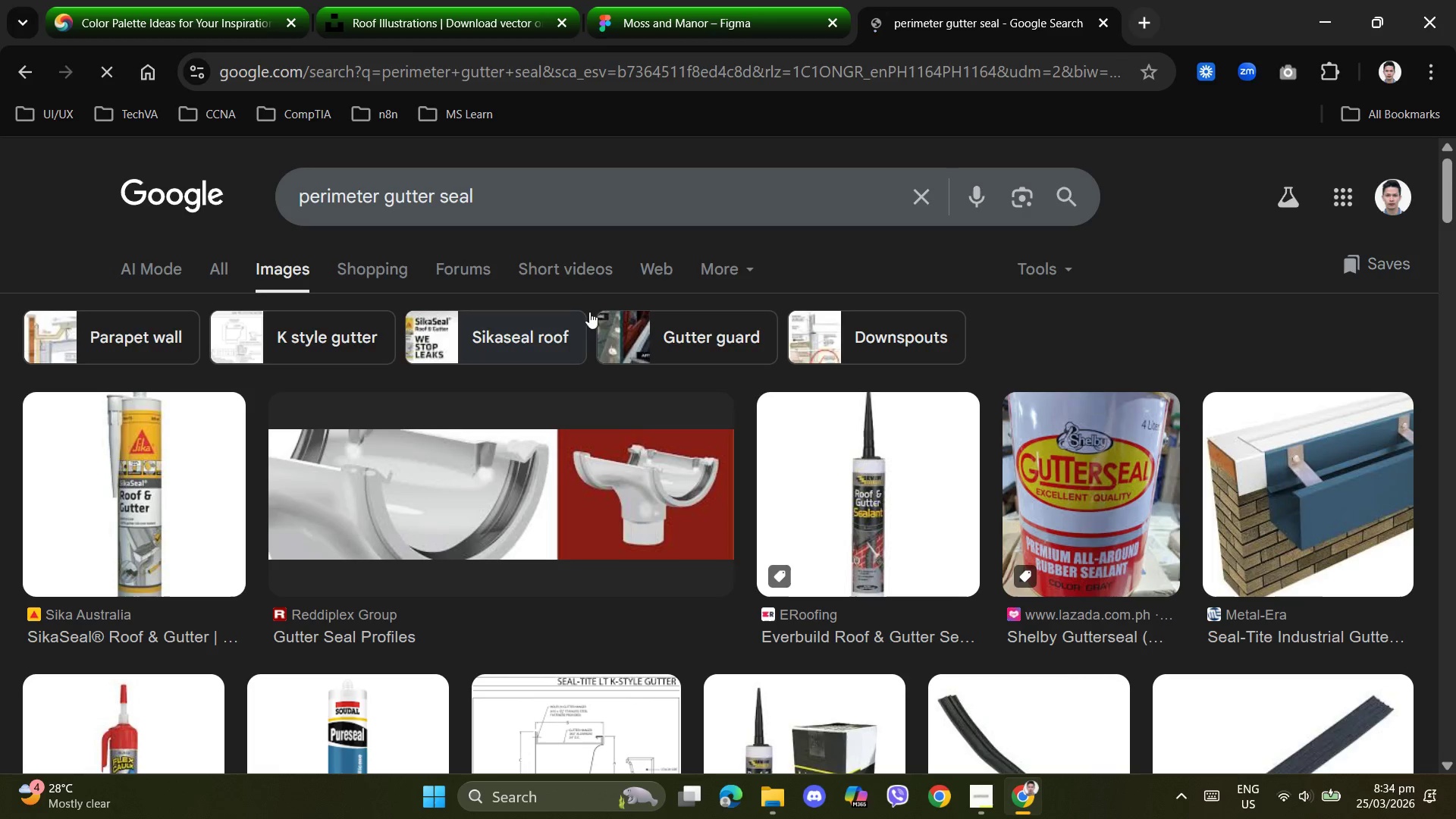 
scroll: coordinate [601, 317], scroll_direction: down, amount: 2.0
 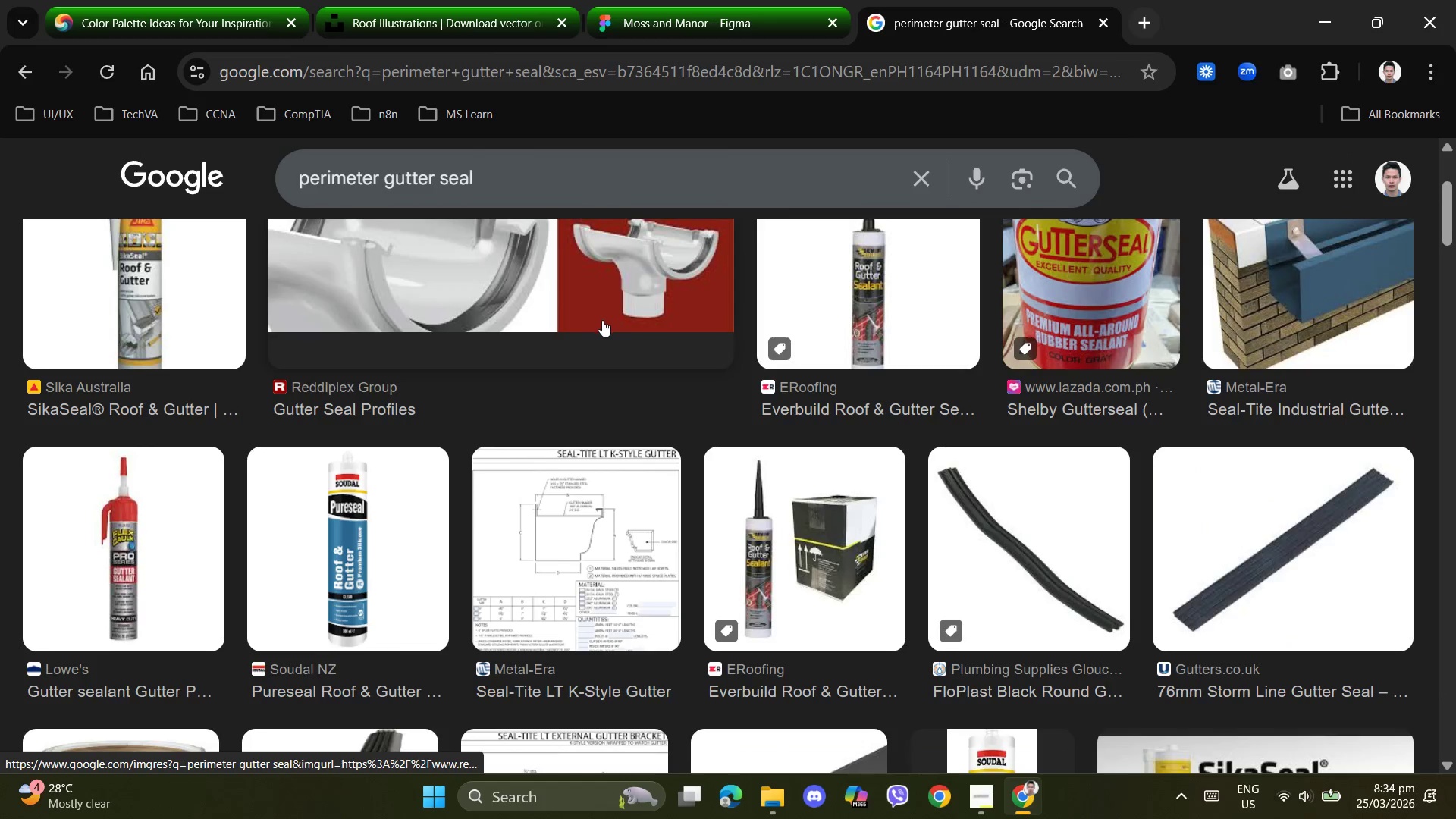 
scroll: coordinate [603, 322], scroll_direction: up, amount: 2.0
 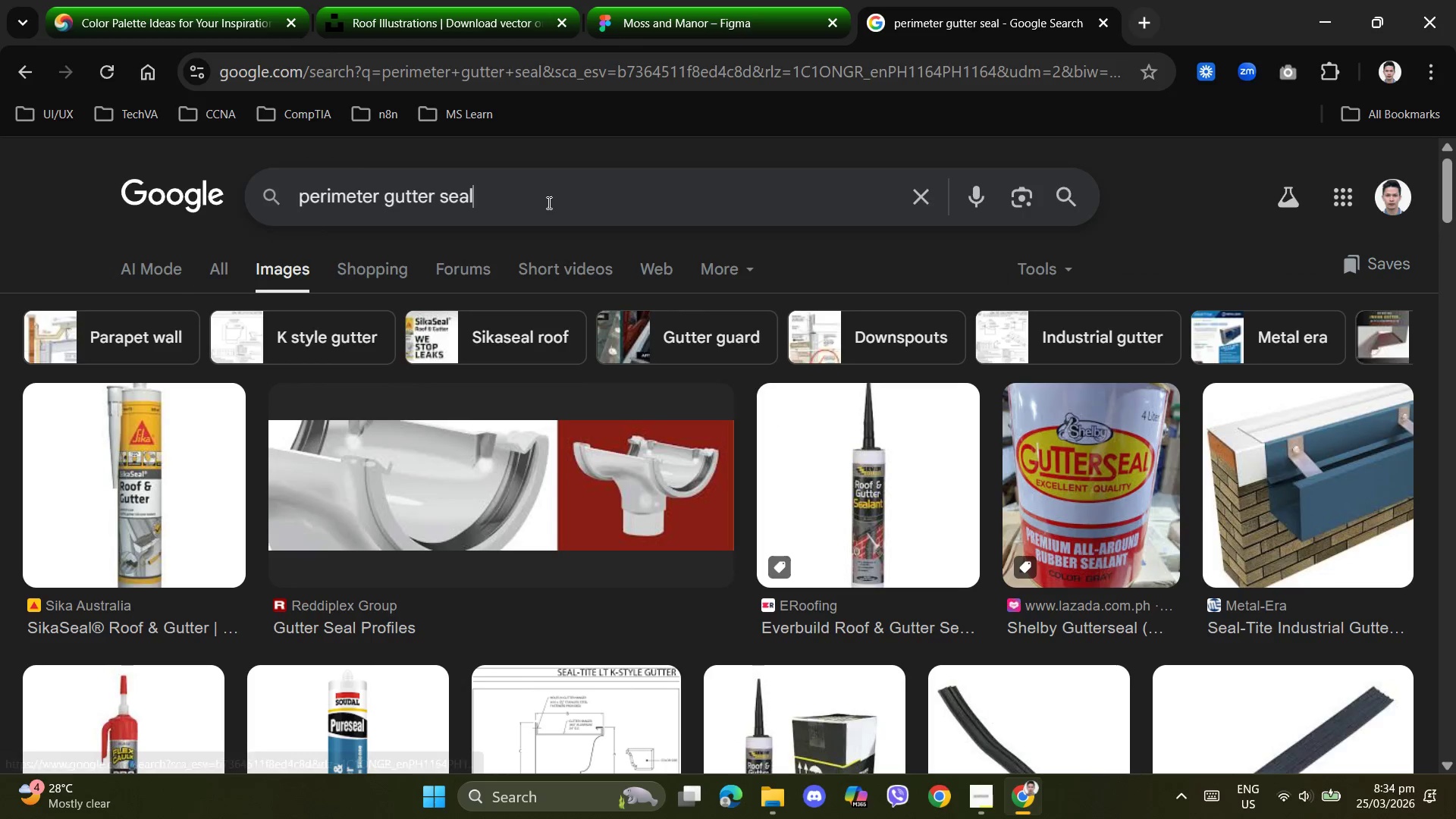 
type( vector)
 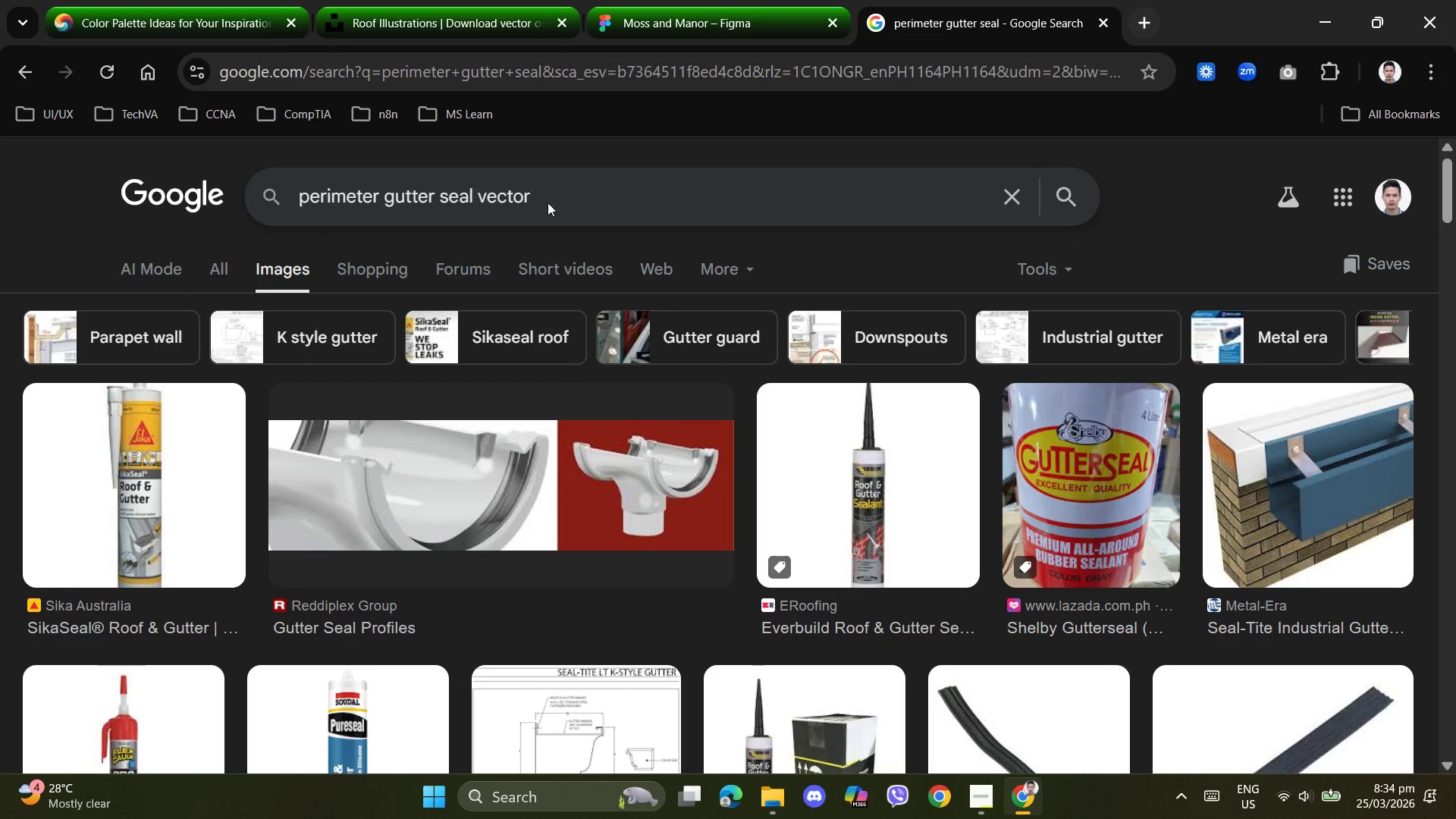 
key(Enter)
 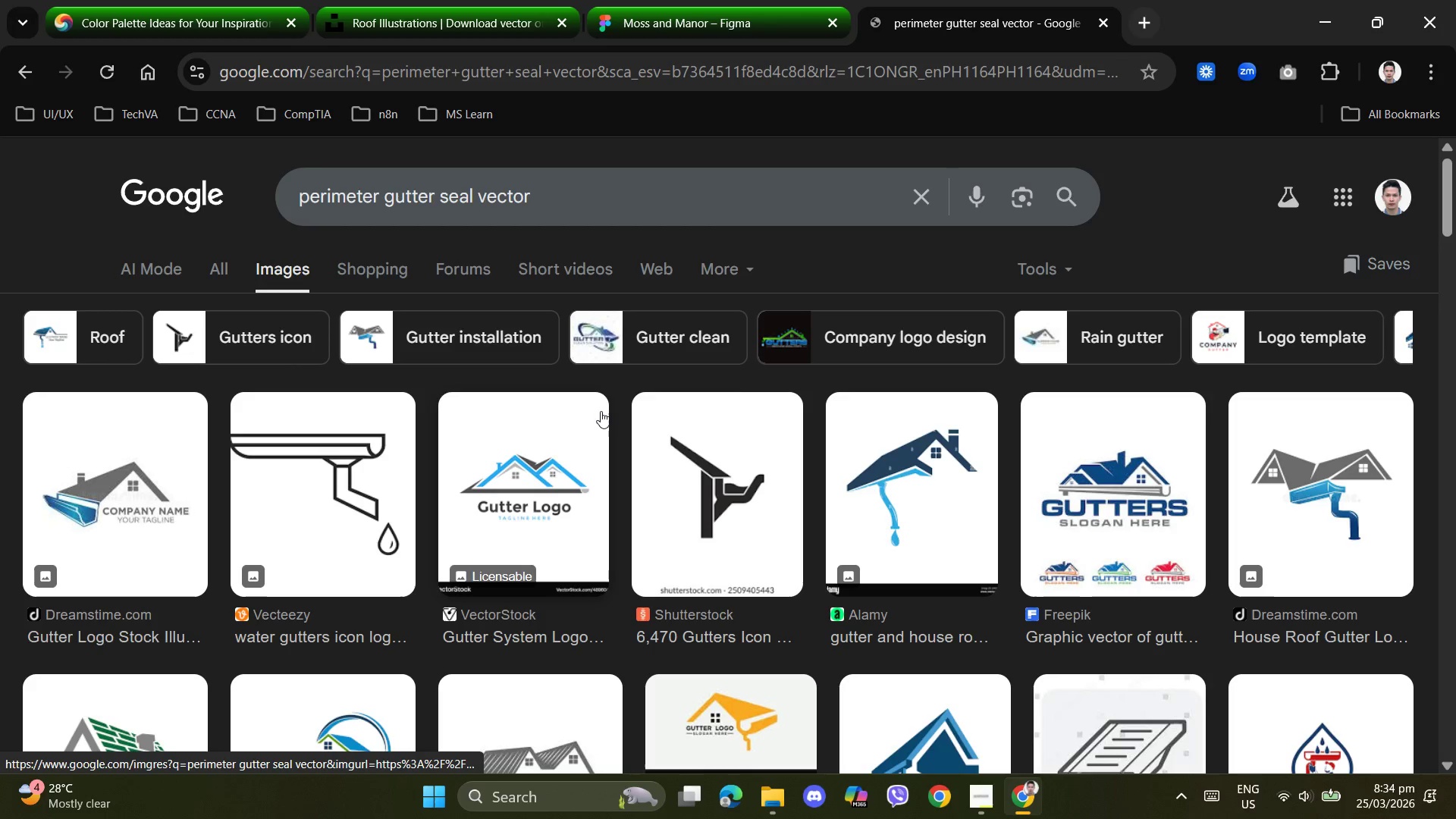 
scroll: coordinate [606, 424], scroll_direction: down, amount: 11.0
 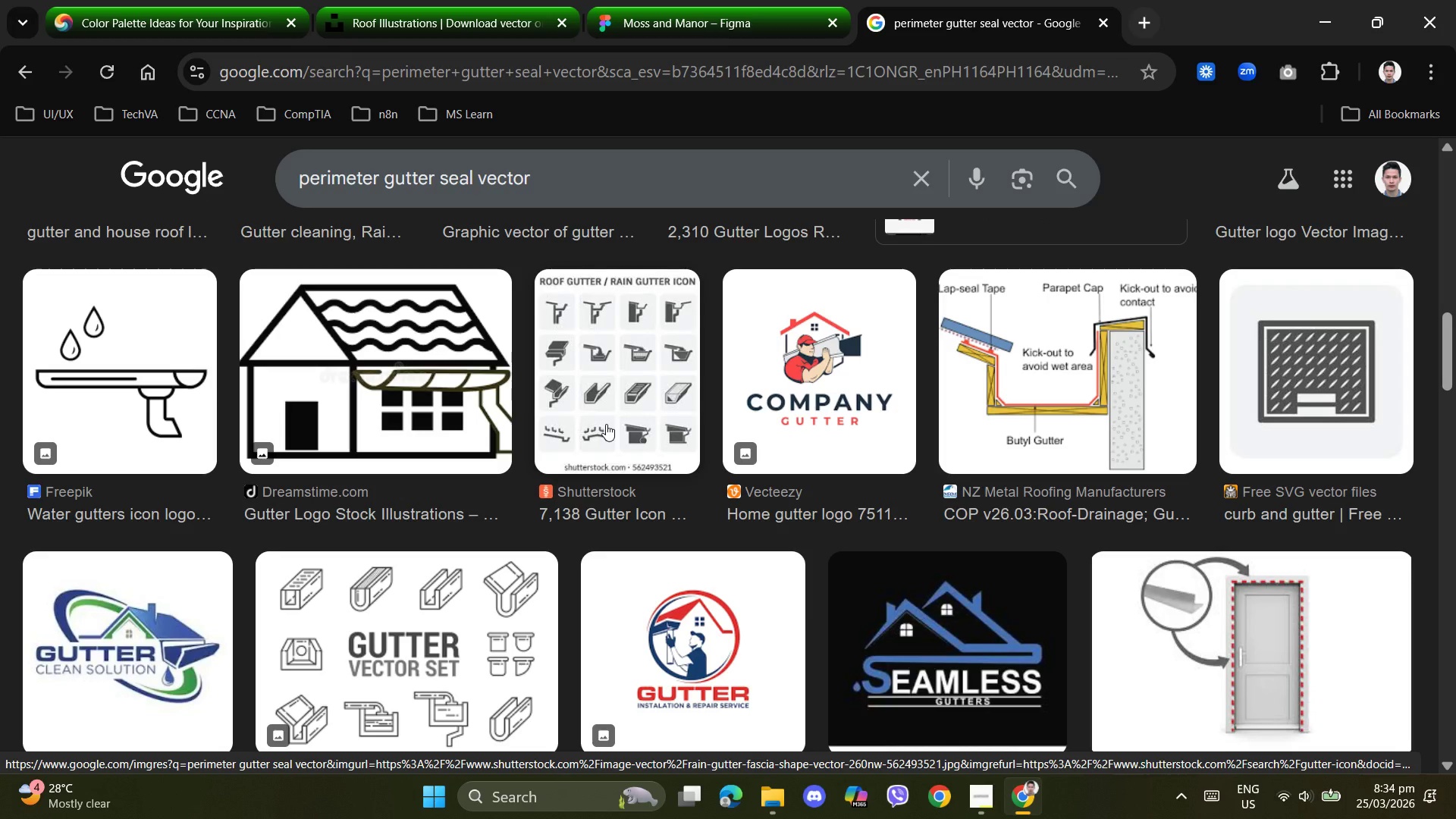 
wait(11.75)
 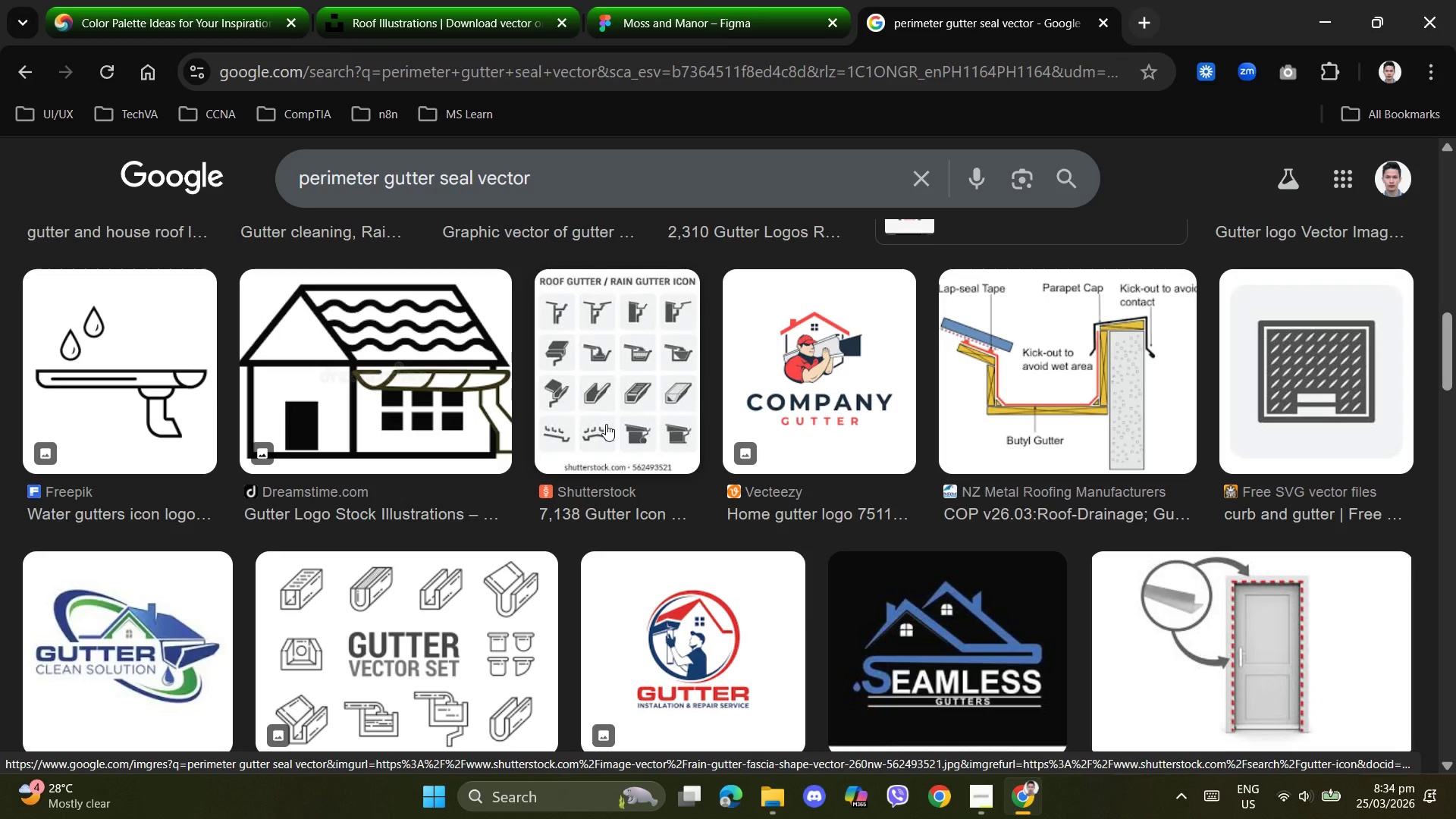 
scroll: coordinate [878, 503], scroll_direction: down, amount: 17.0
 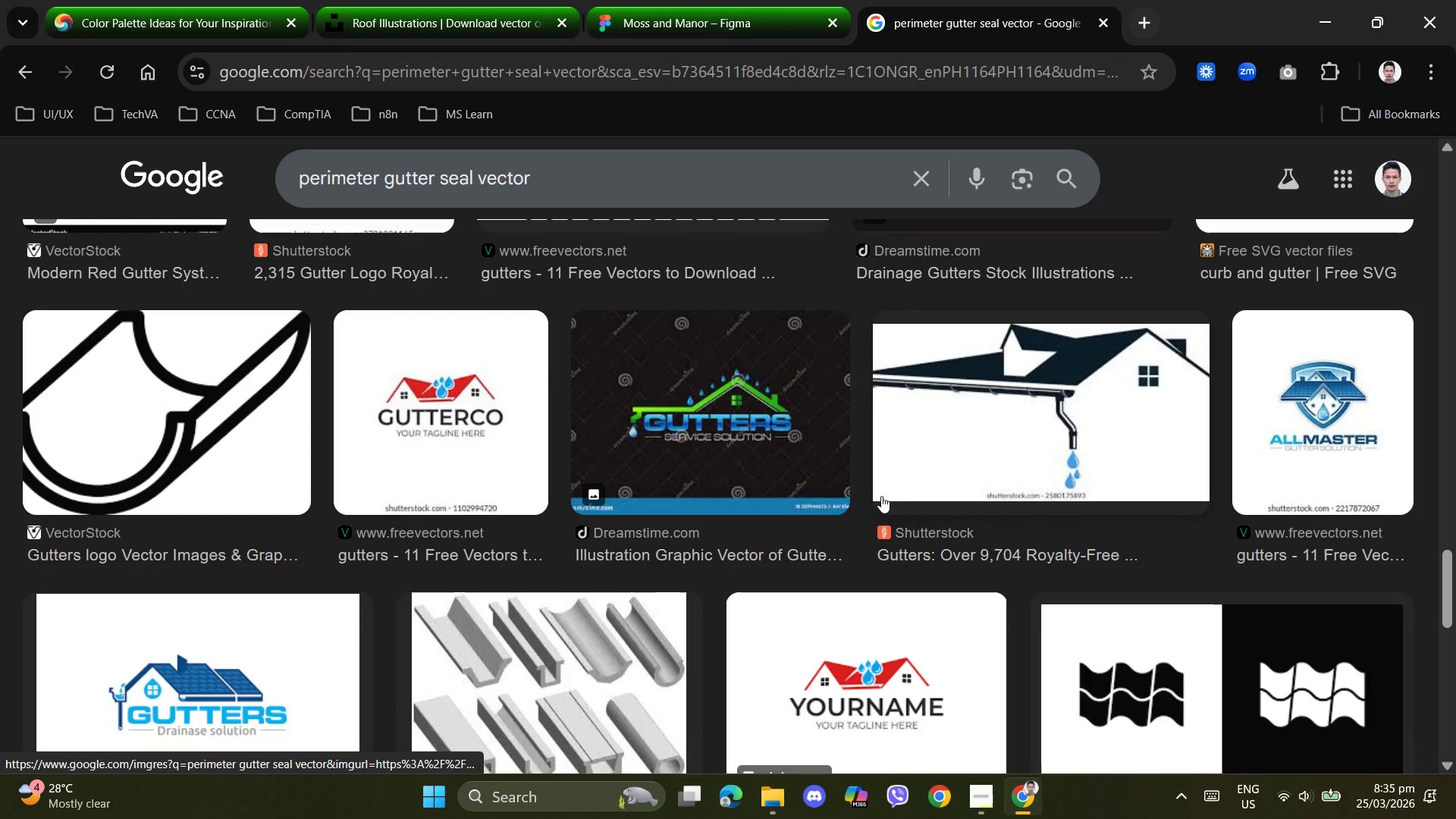 
scroll: coordinate [1330, 528], scroll_direction: down, amount: 6.0
 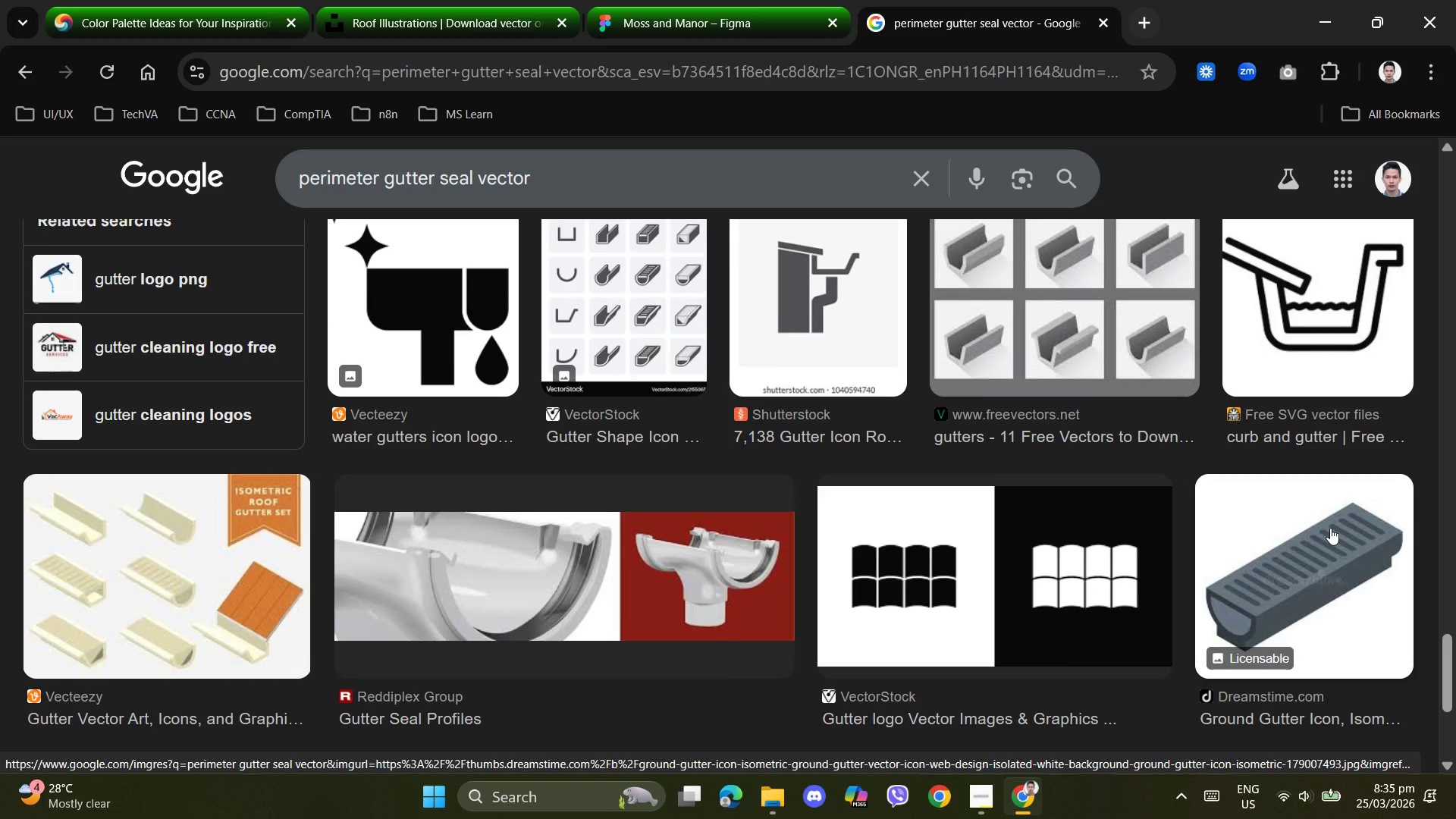 
scroll: coordinate [1330, 528], scroll_direction: up, amount: 1.0
 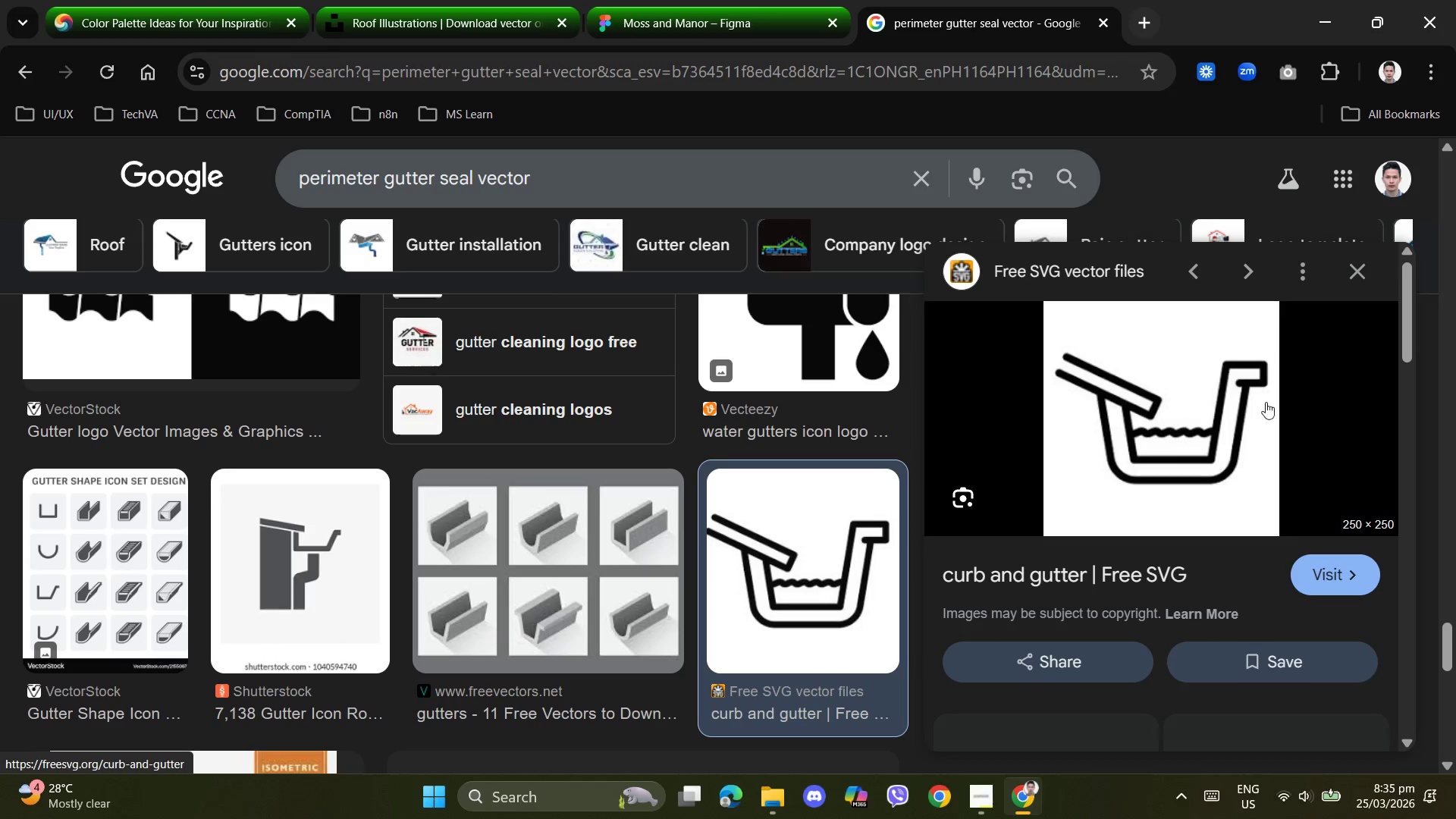 
scroll: coordinate [791, 565], scroll_direction: down, amount: 8.0
 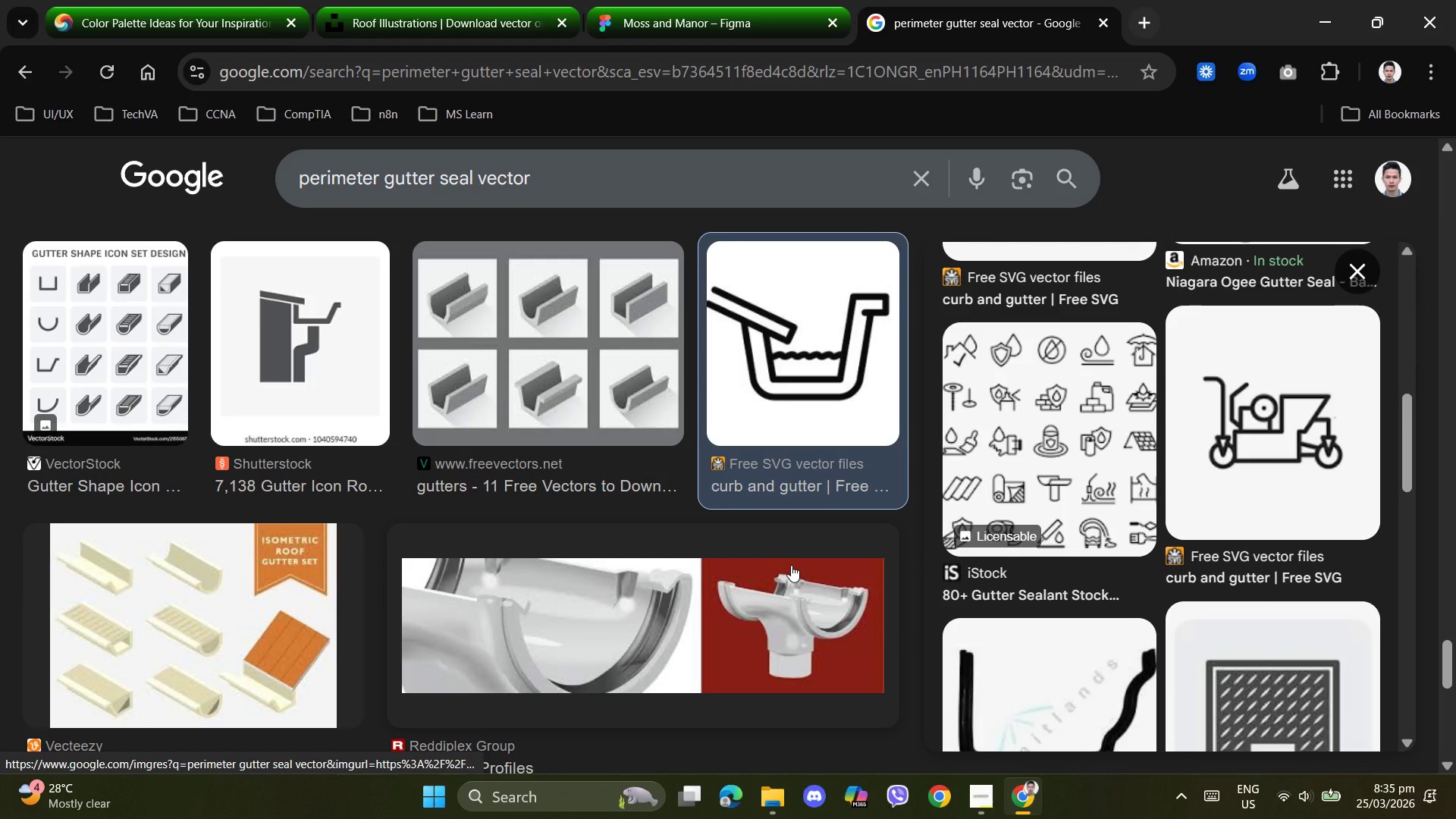 
scroll: coordinate [848, 490], scroll_direction: up, amount: 2.0
 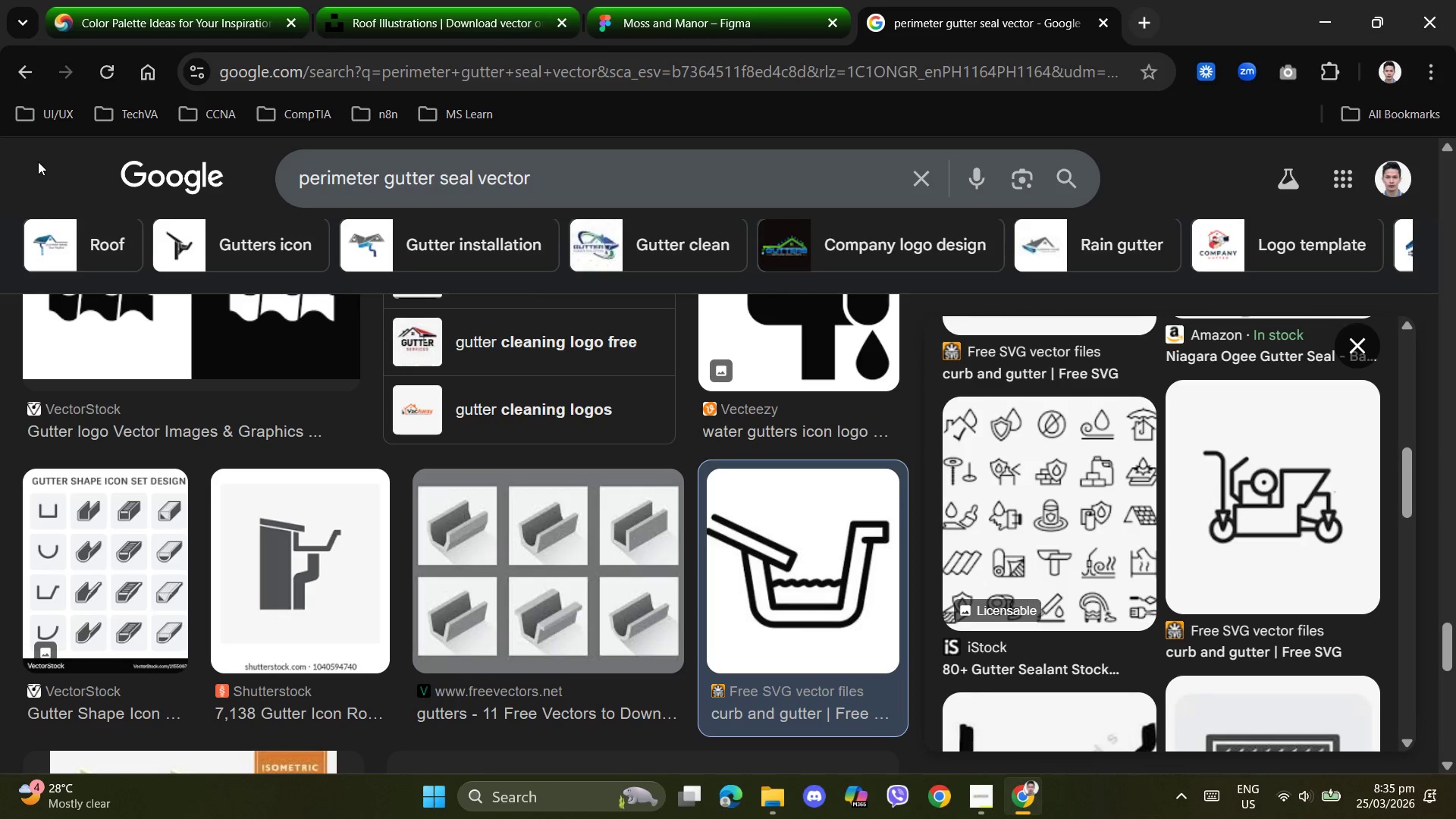 
wait(7.21)
 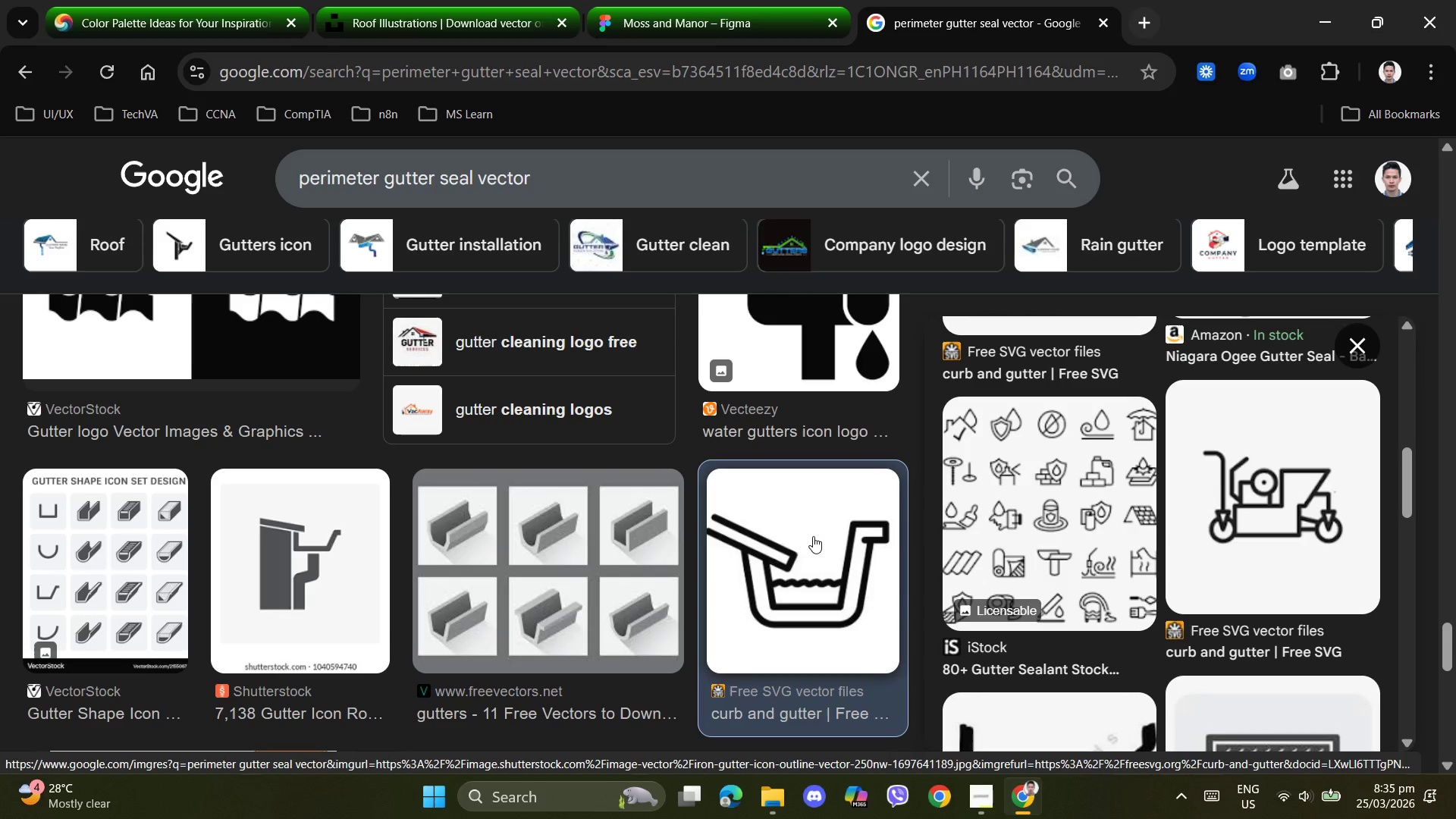 
left_click_drag(start_coordinate=[625, 186], to_coordinate=[475, 178])
 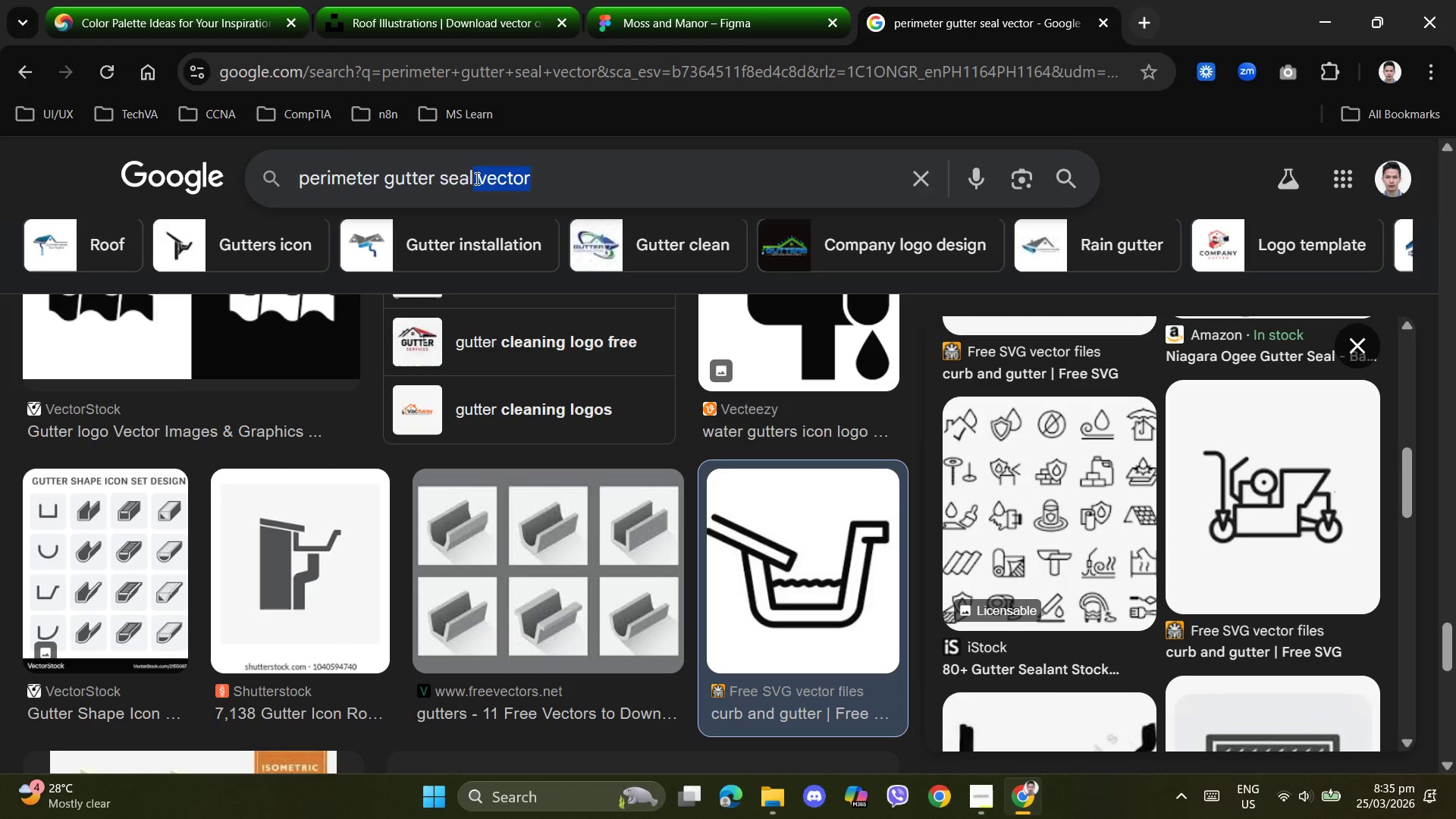 
key(Backspace)
 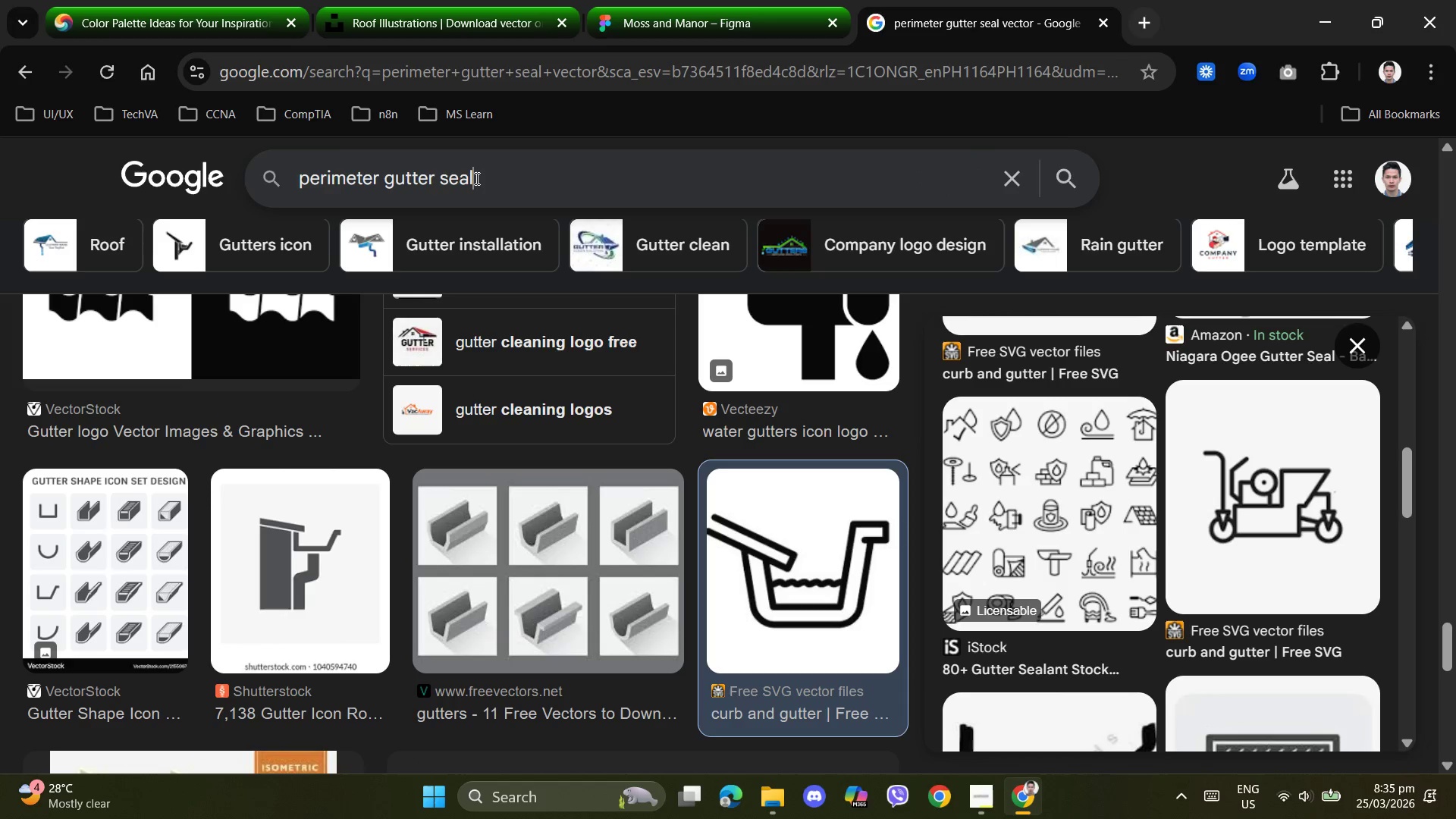 
key(Enter)
 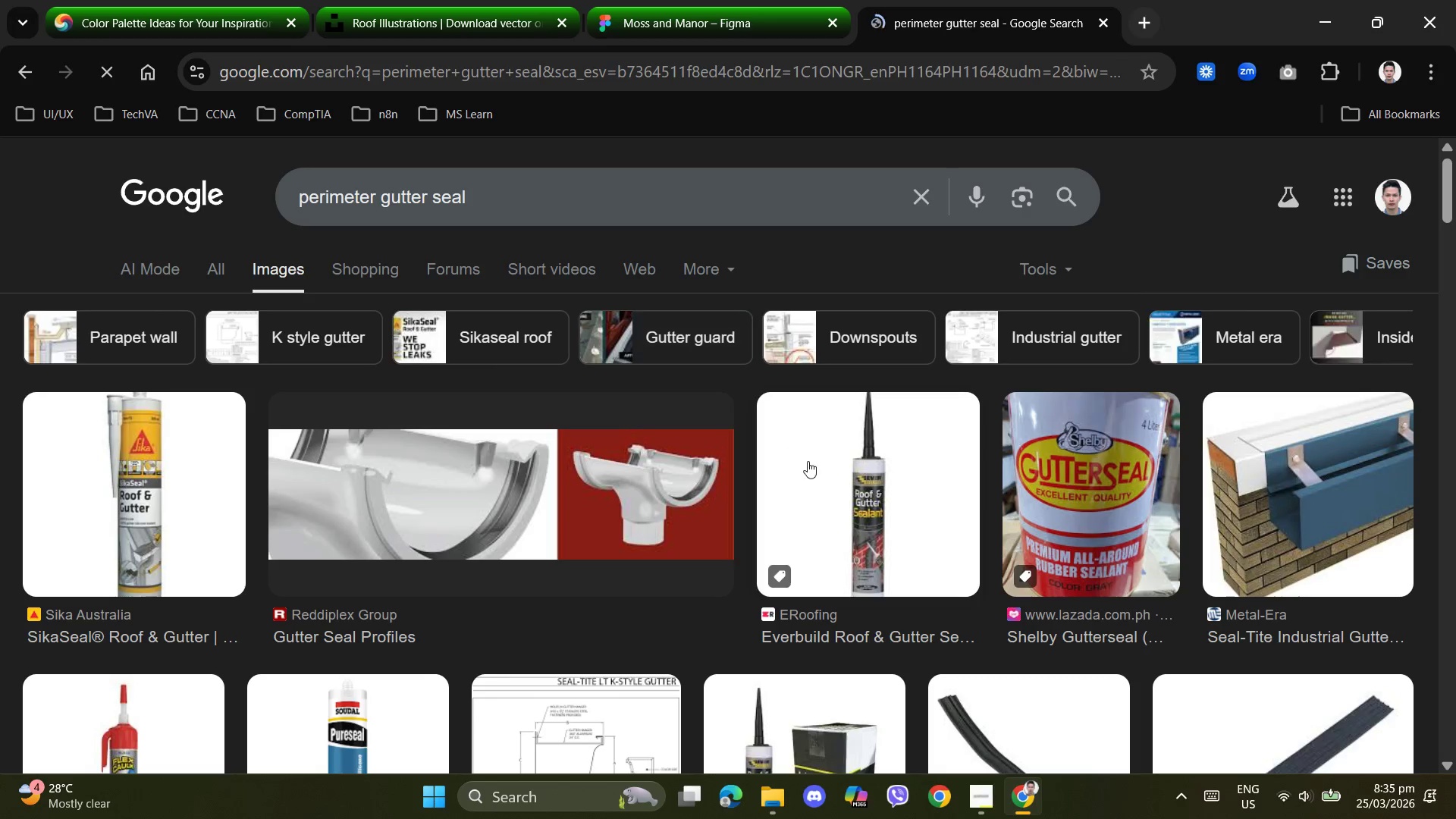 
scroll: coordinate [883, 439], scroll_direction: down, amount: 5.0
 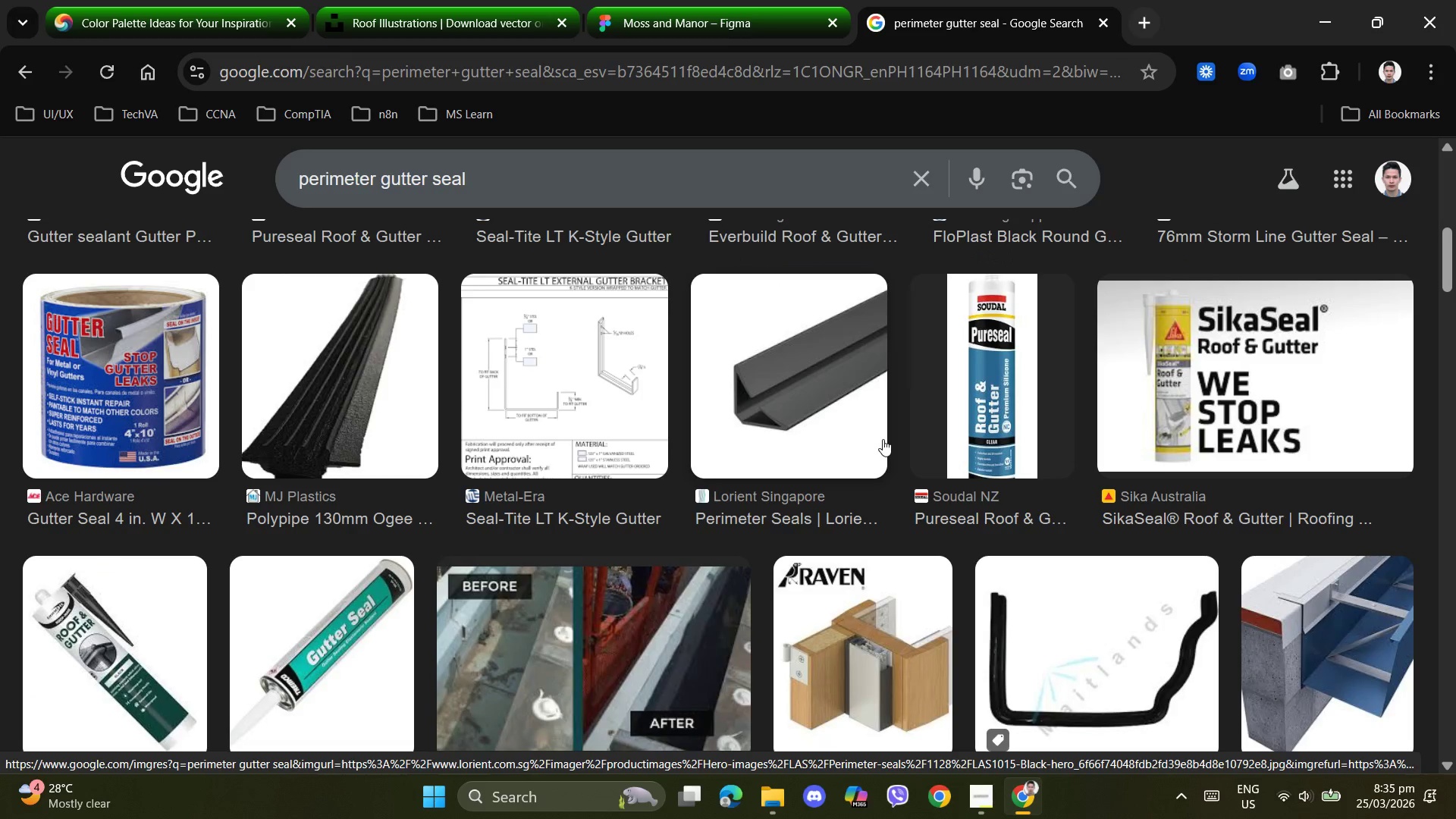 
scroll: coordinate [883, 439], scroll_direction: up, amount: 7.0
 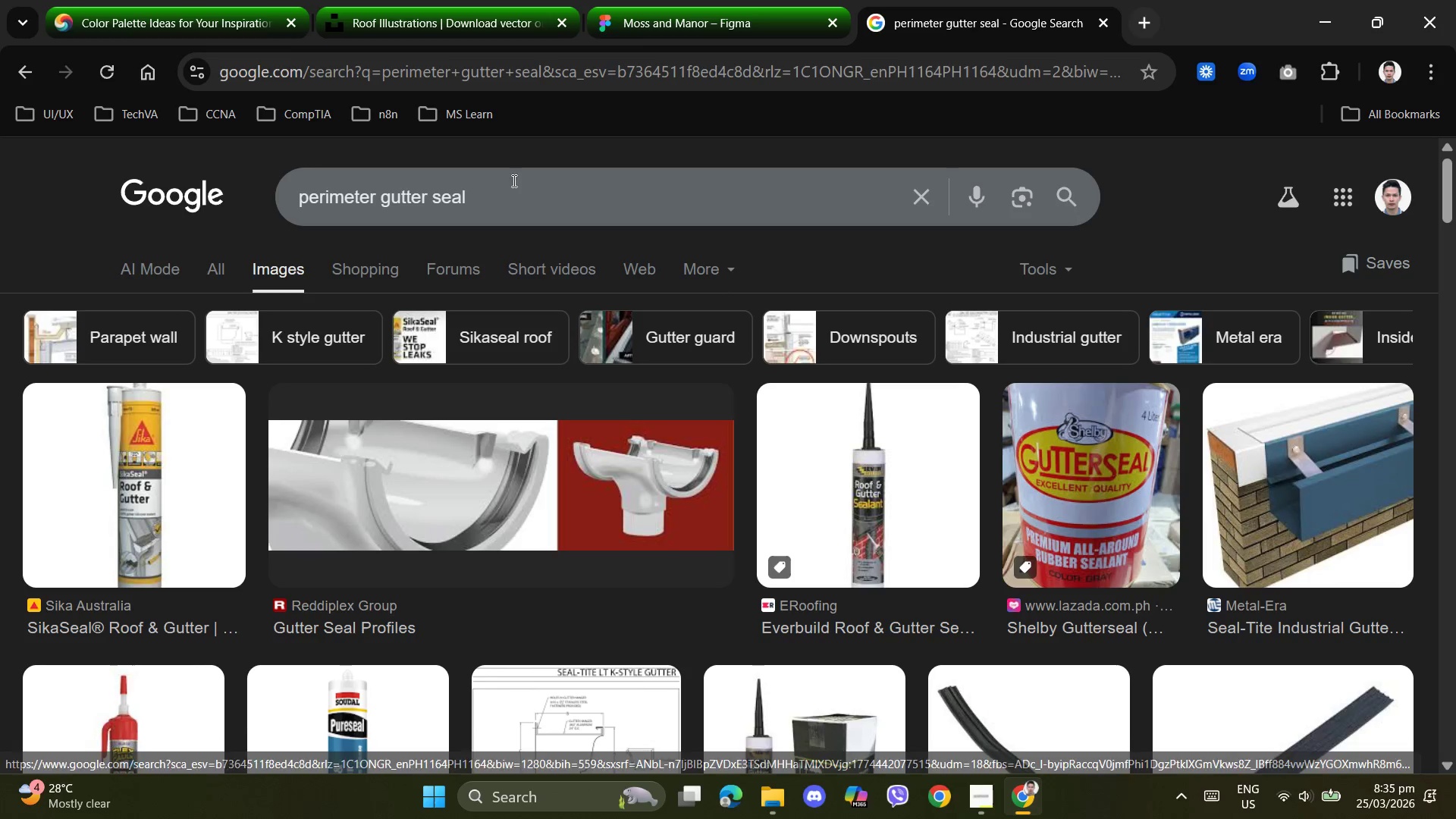 
left_click_drag(start_coordinate=[516, 190], to_coordinate=[39, 130])
 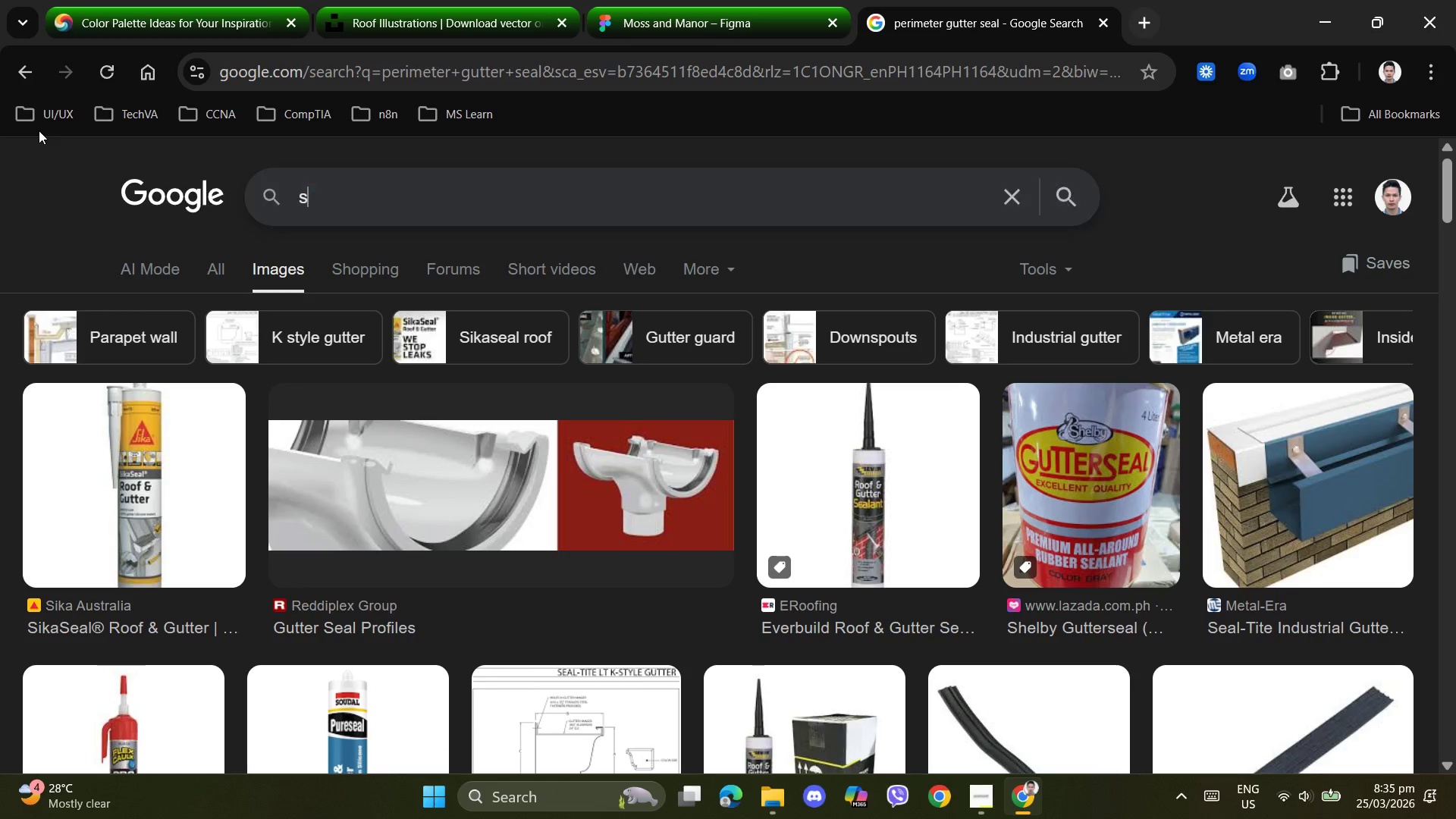 
type(sealant for roof)
 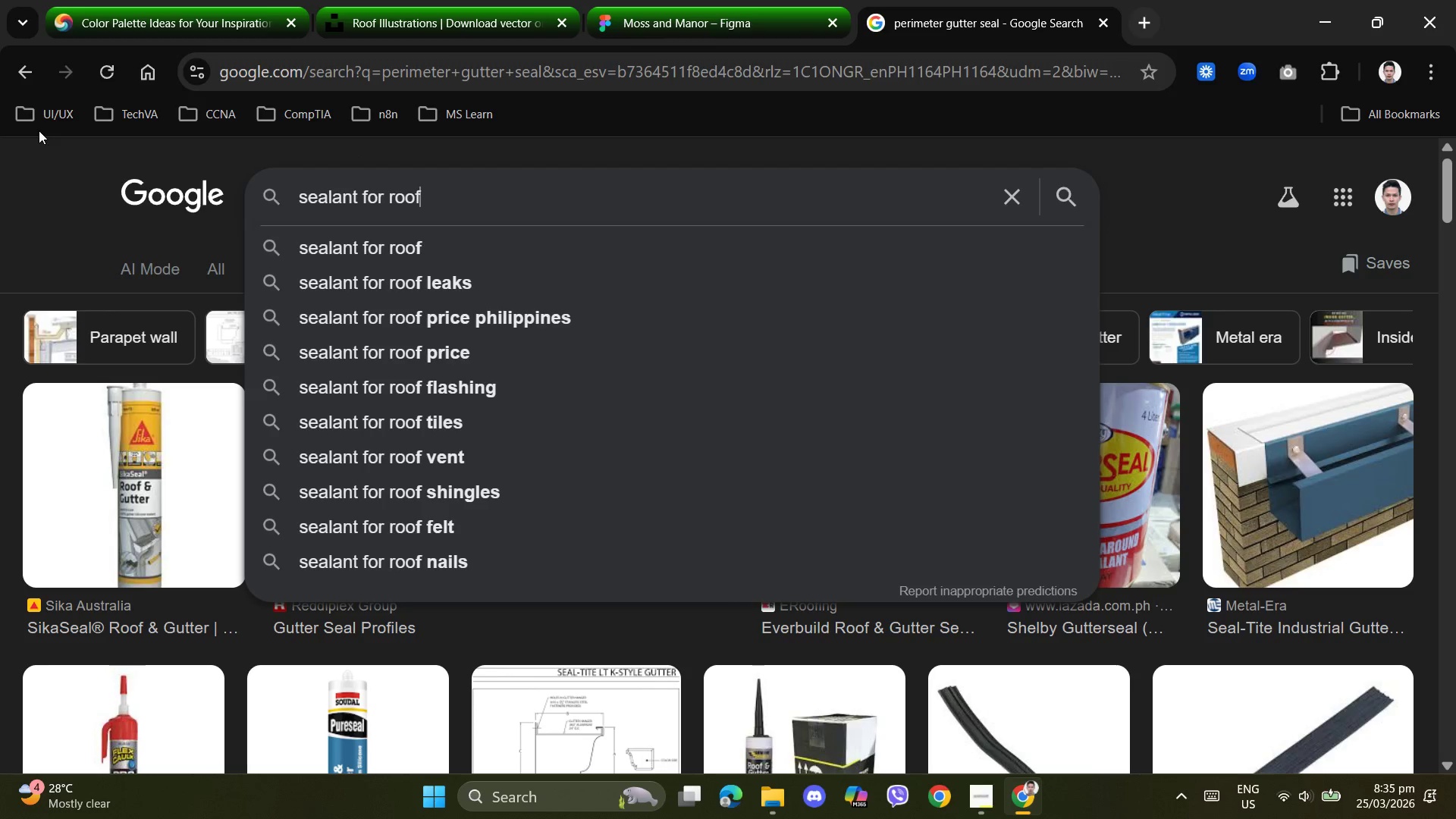 
key(Enter)
 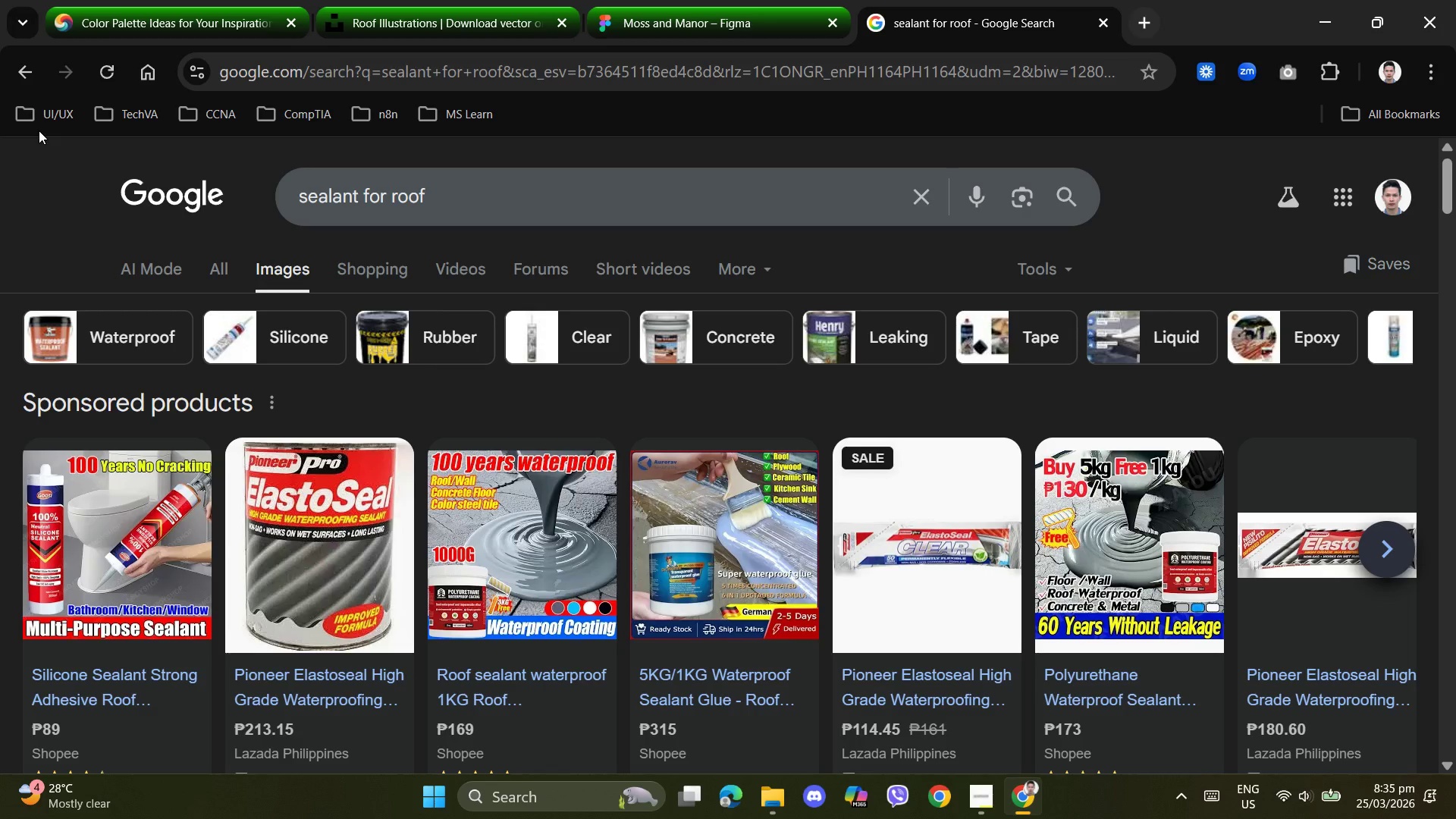 
wait(11.23)
 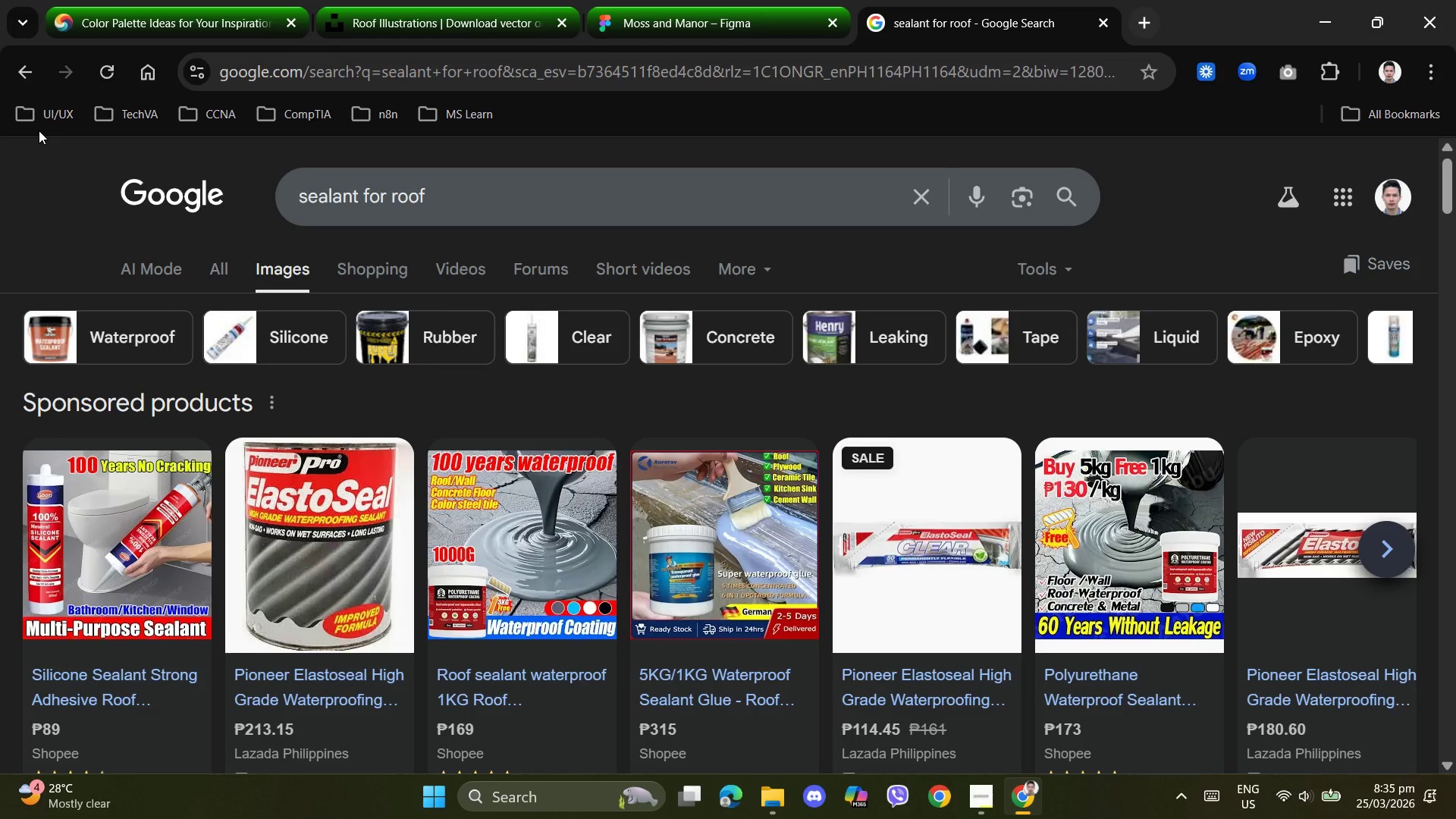 
left_click_drag(start_coordinate=[616, 206], to_coordinate=[143, 189])
 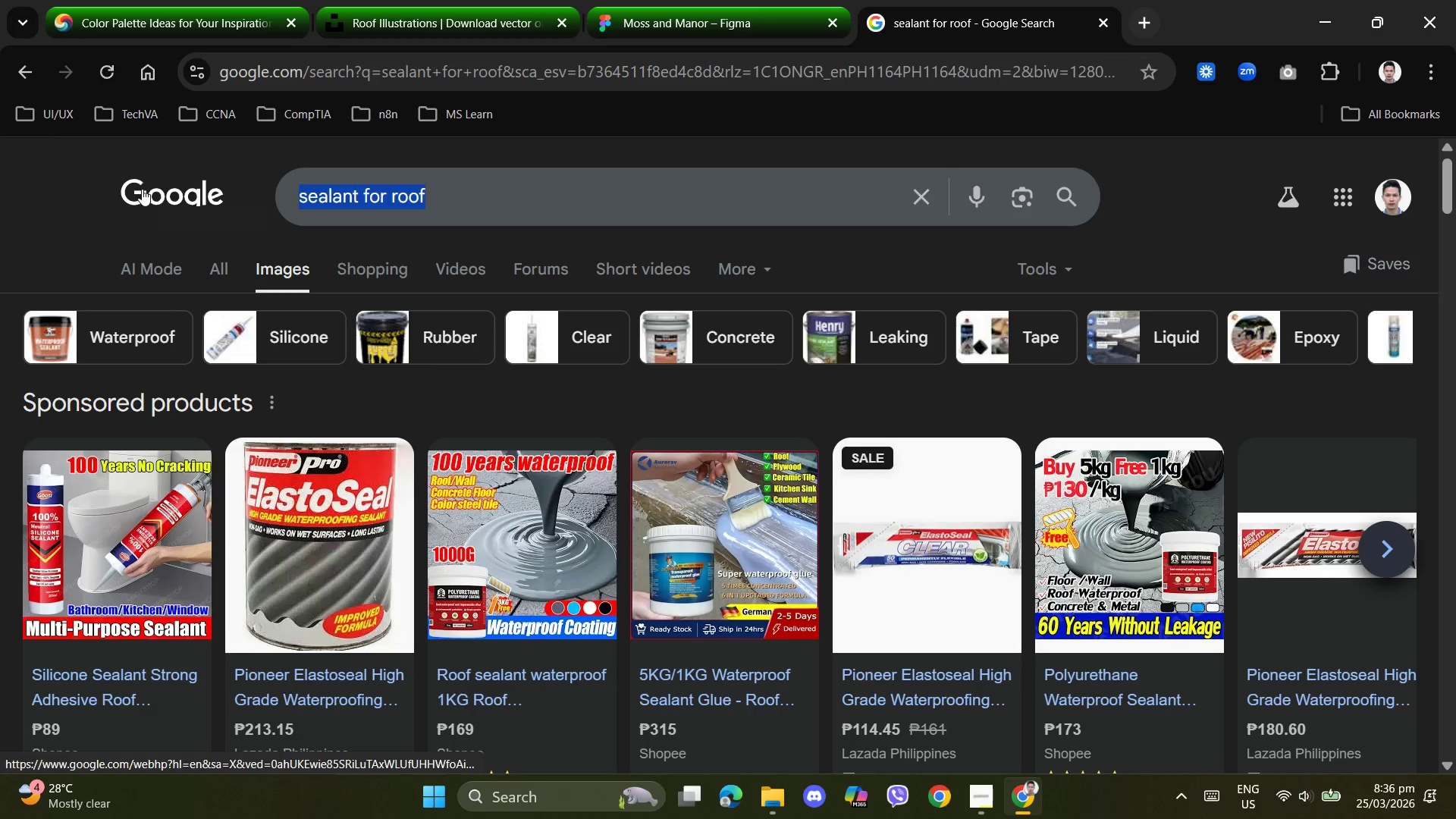 
type(caulking gun)
 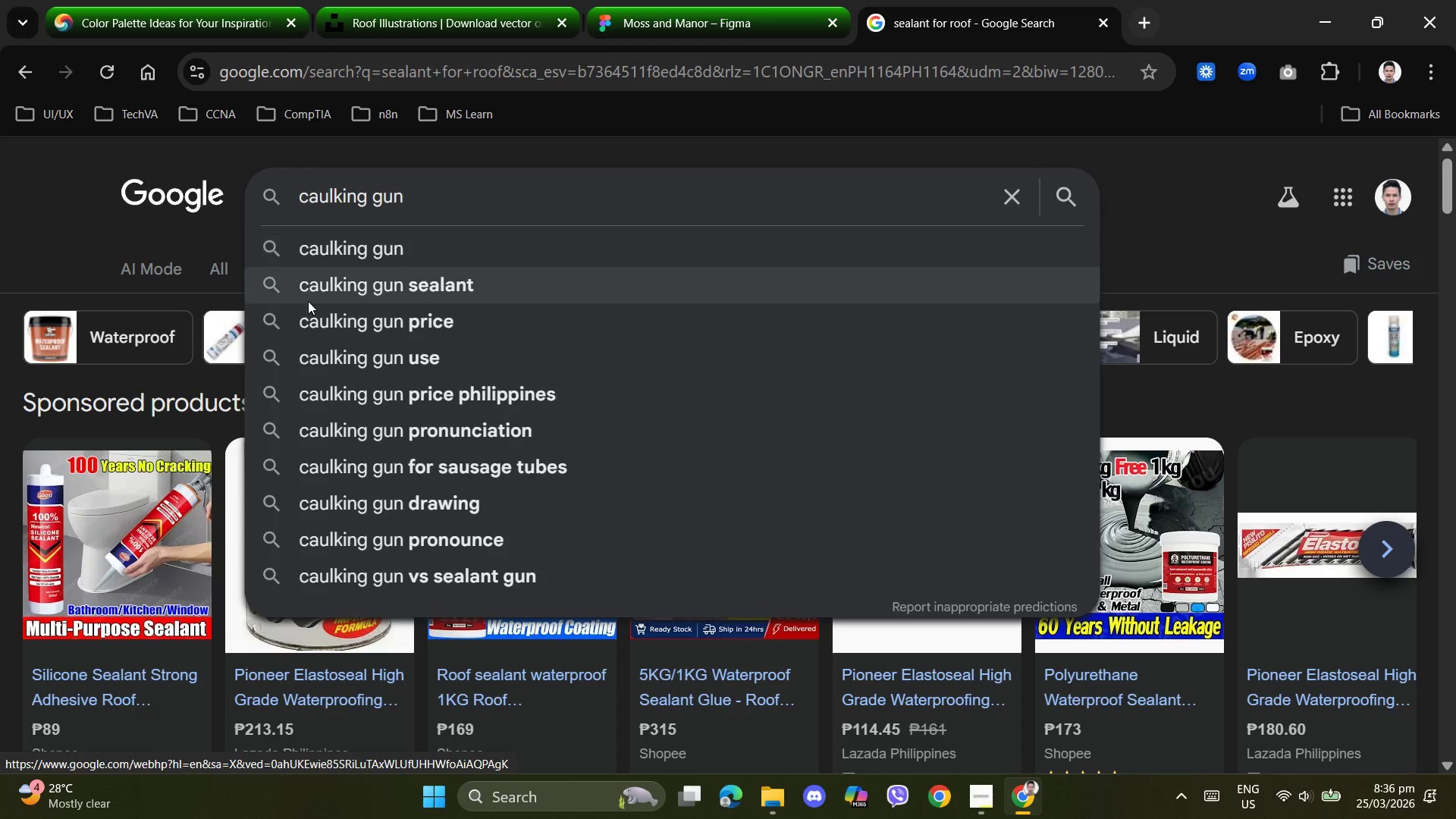 
left_click([399, 297])
 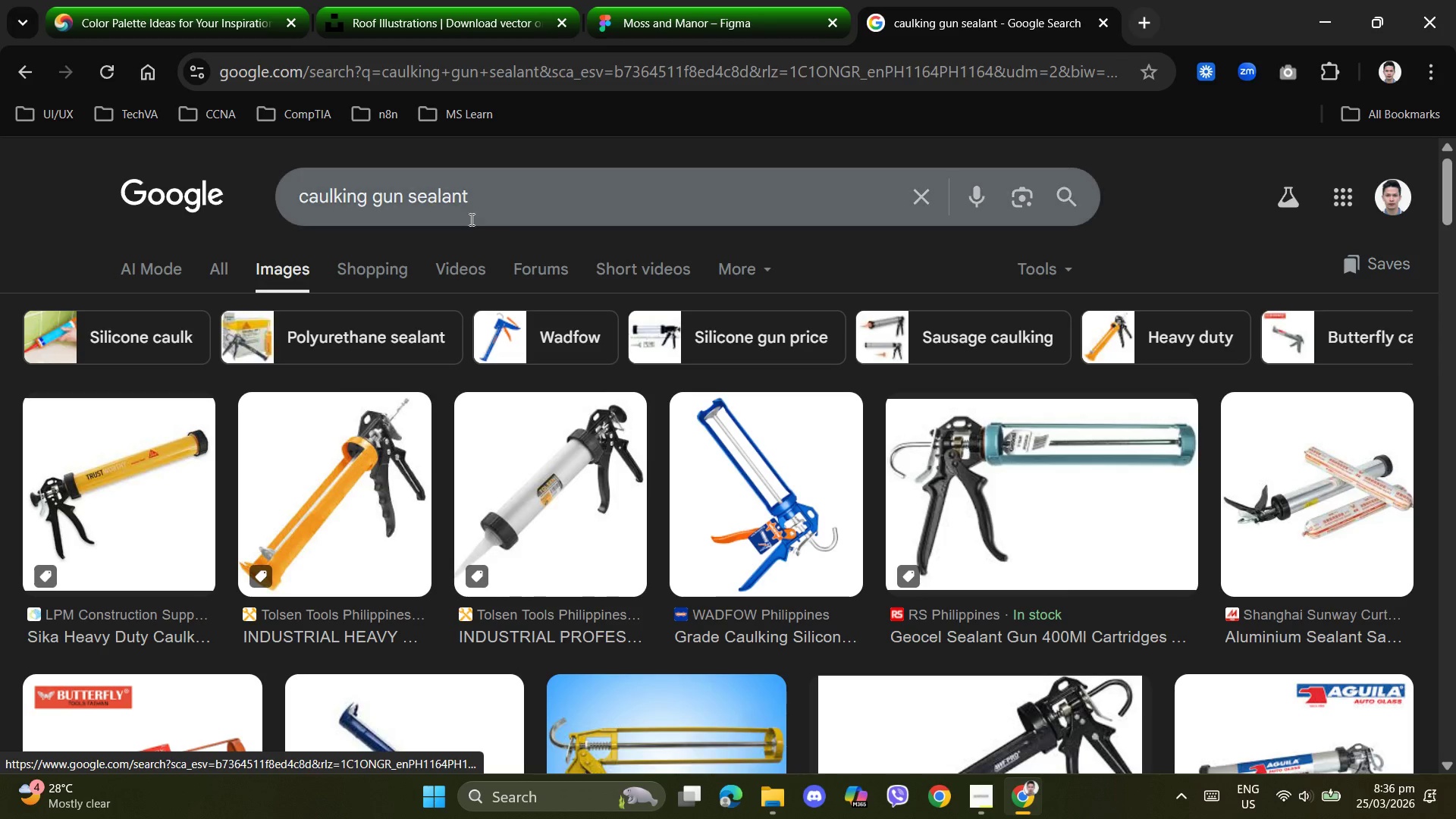 
left_click([587, 199])
 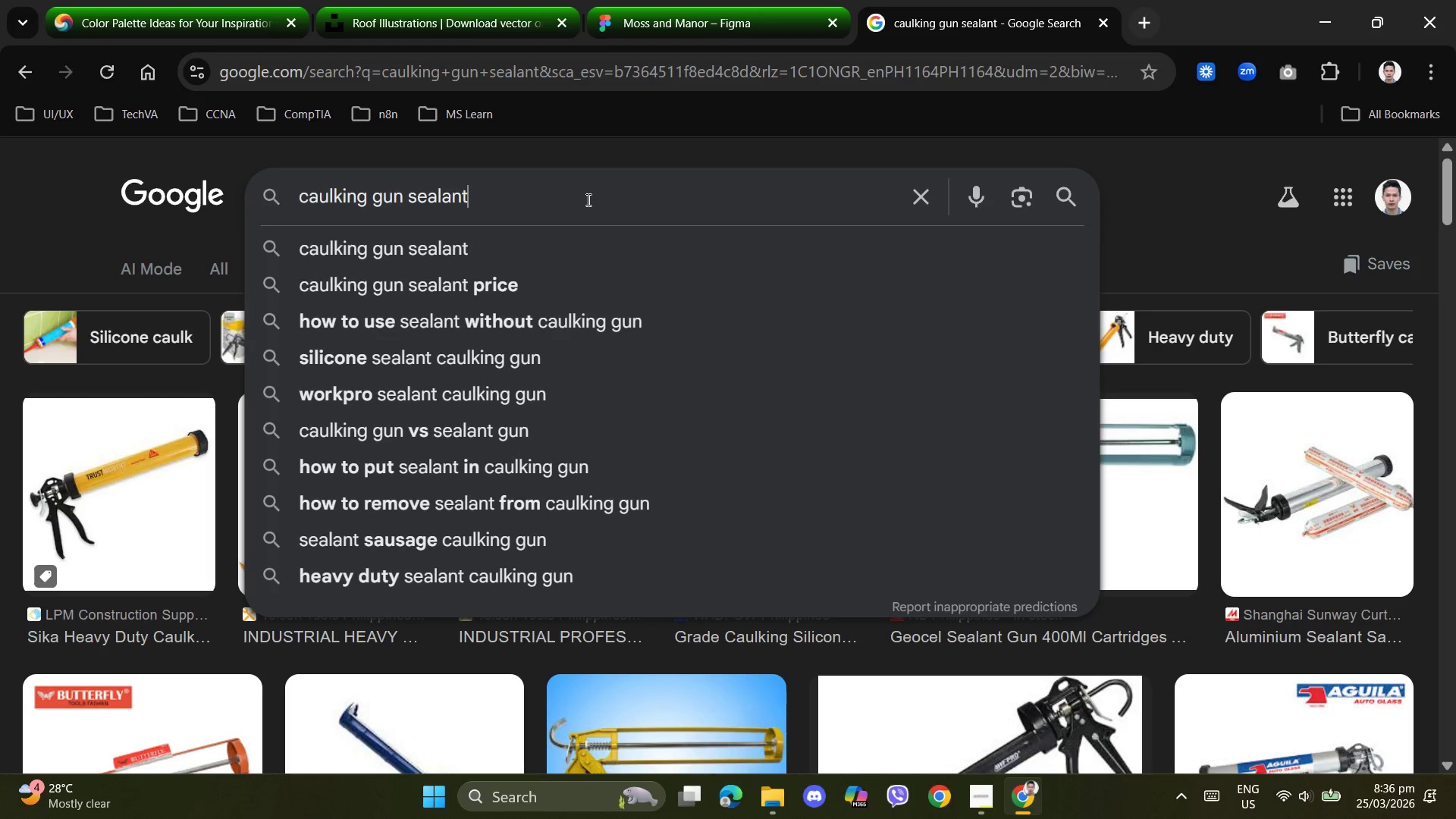 
type( vector)
 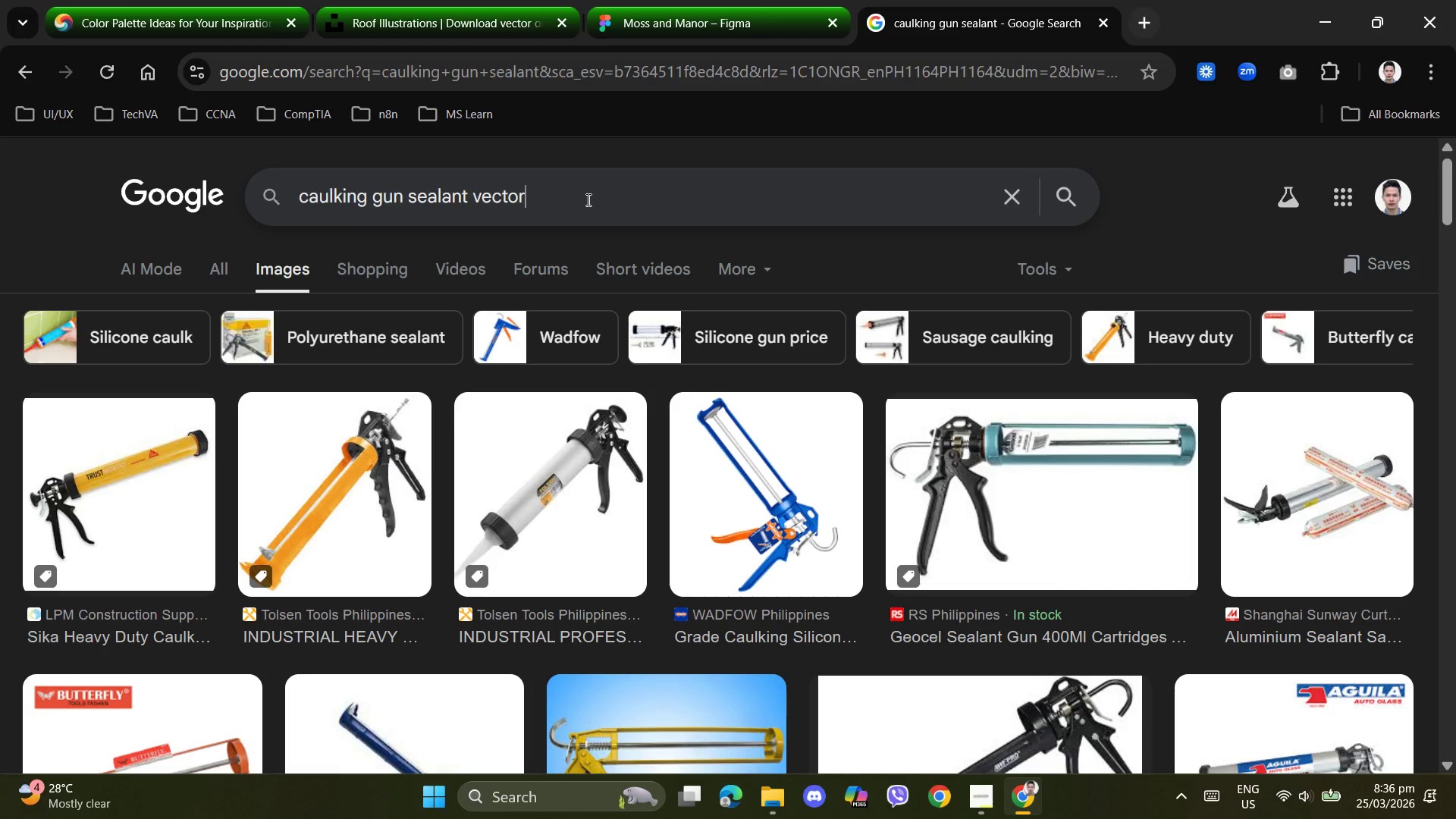 
key(Enter)
 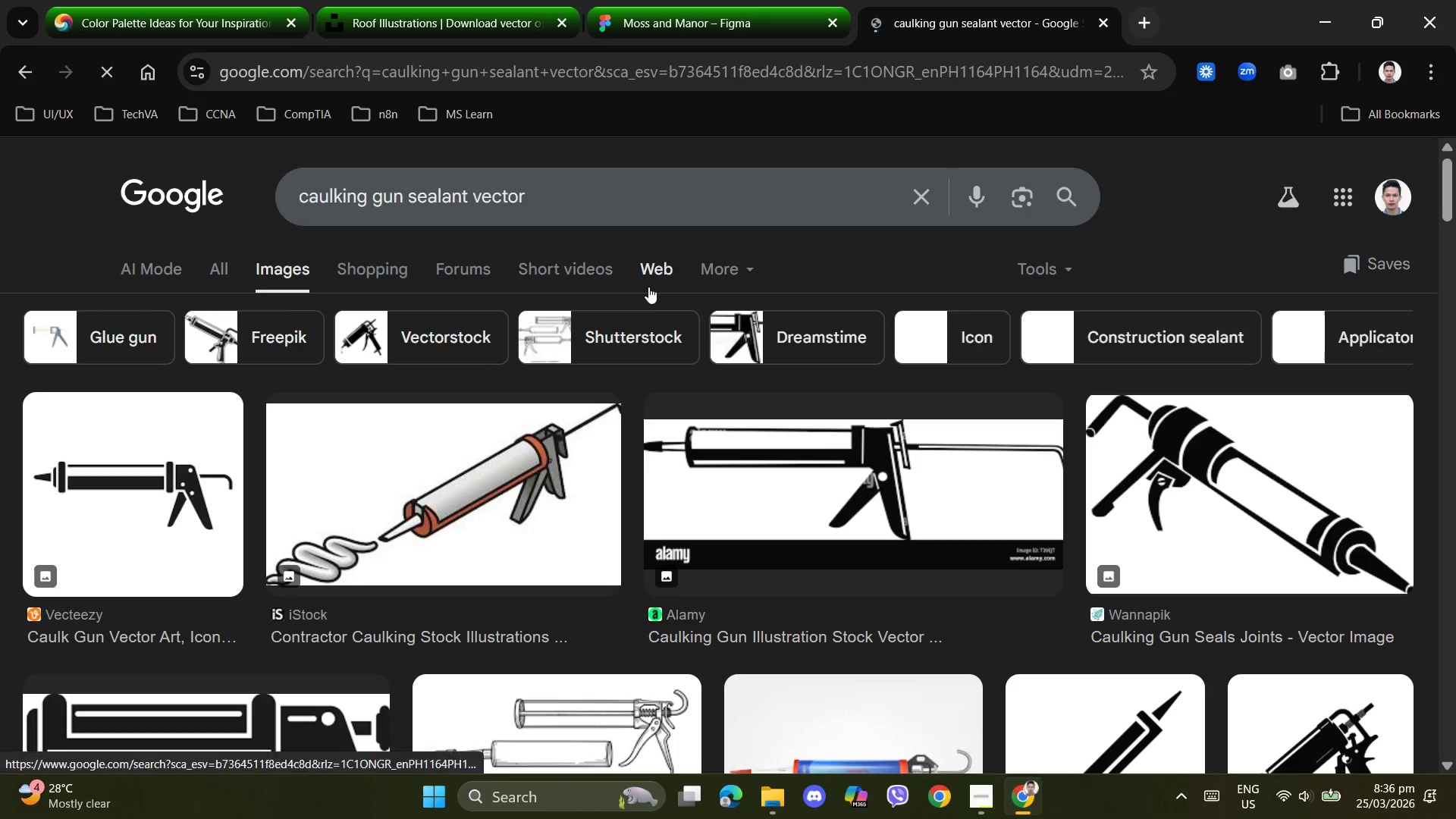 
scroll: coordinate [825, 334], scroll_direction: down, amount: 2.0
 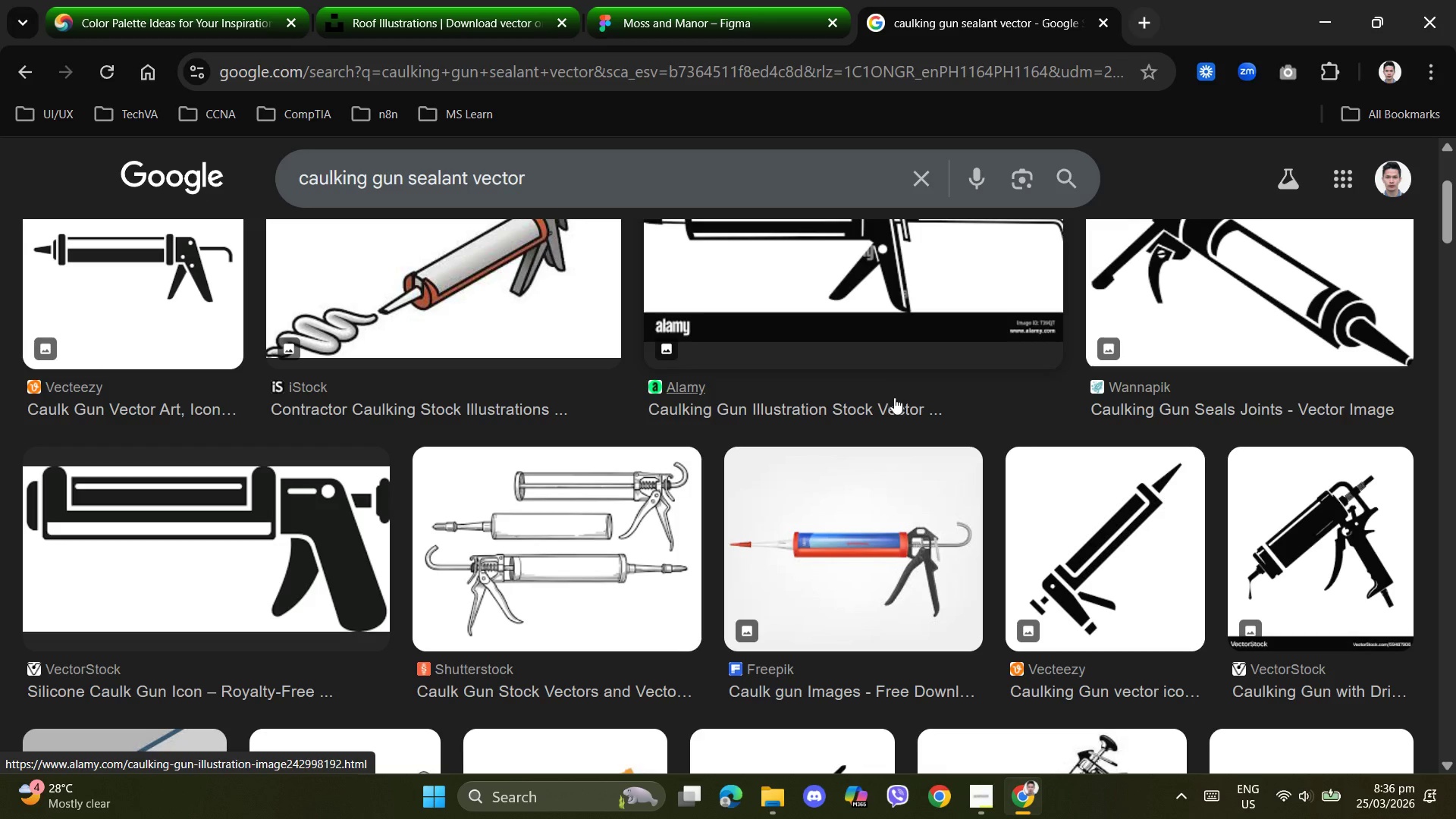 
scroll: coordinate [895, 405], scroll_direction: up, amount: 1.0
 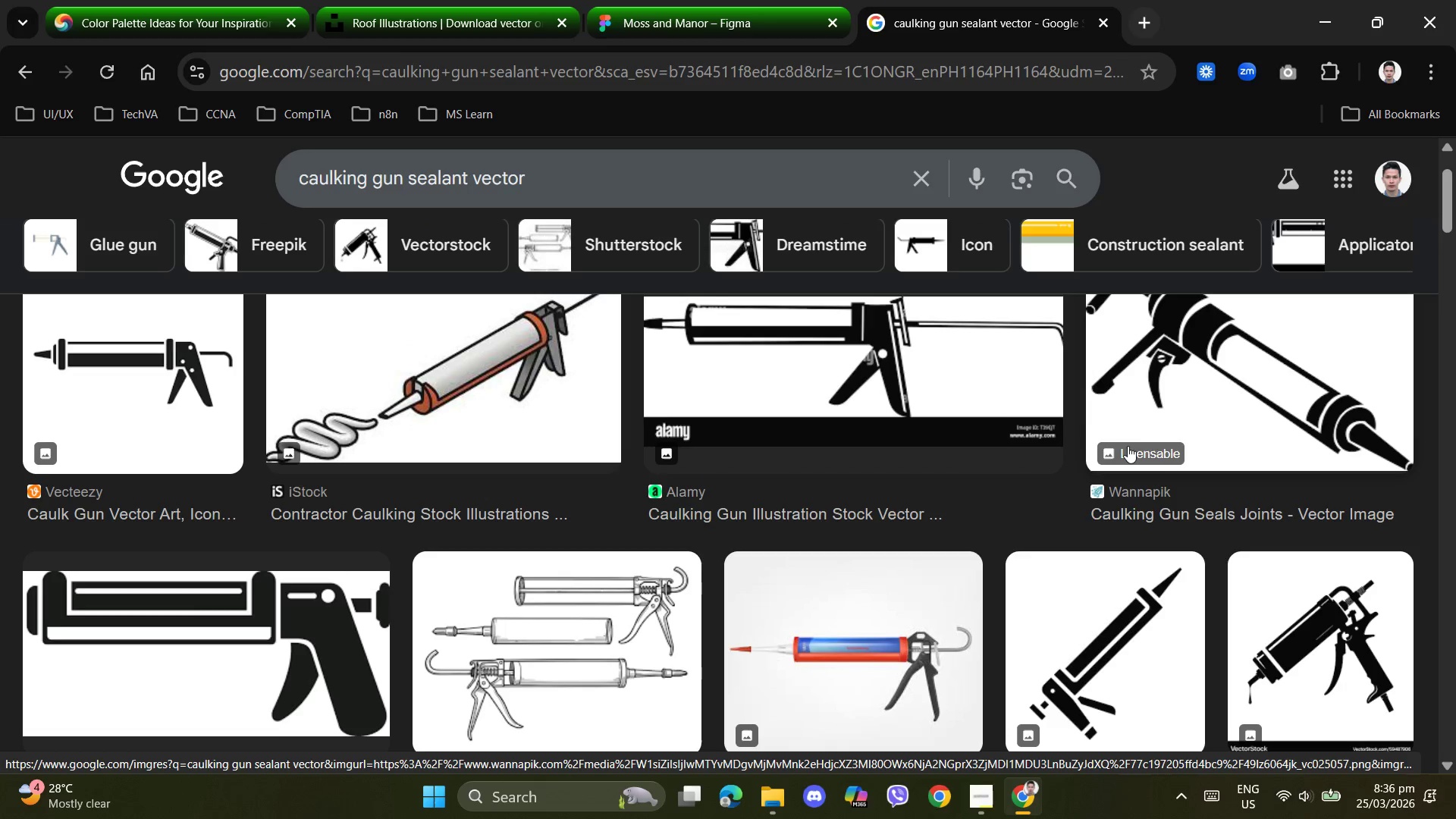 
scroll: coordinate [1130, 447], scroll_direction: down, amount: 1.0
 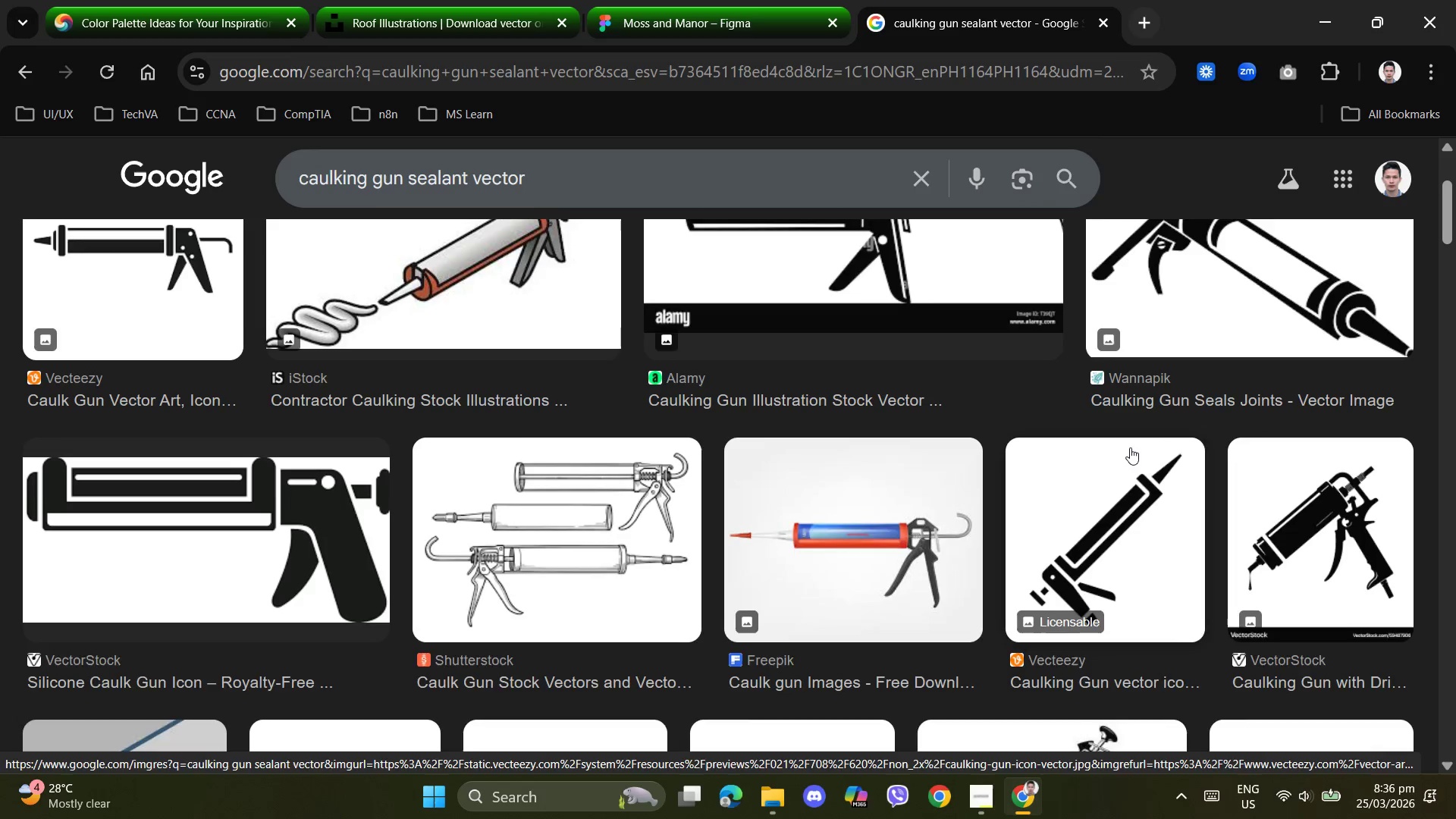 
scroll: coordinate [1130, 447], scroll_direction: none, amount: 0.0
 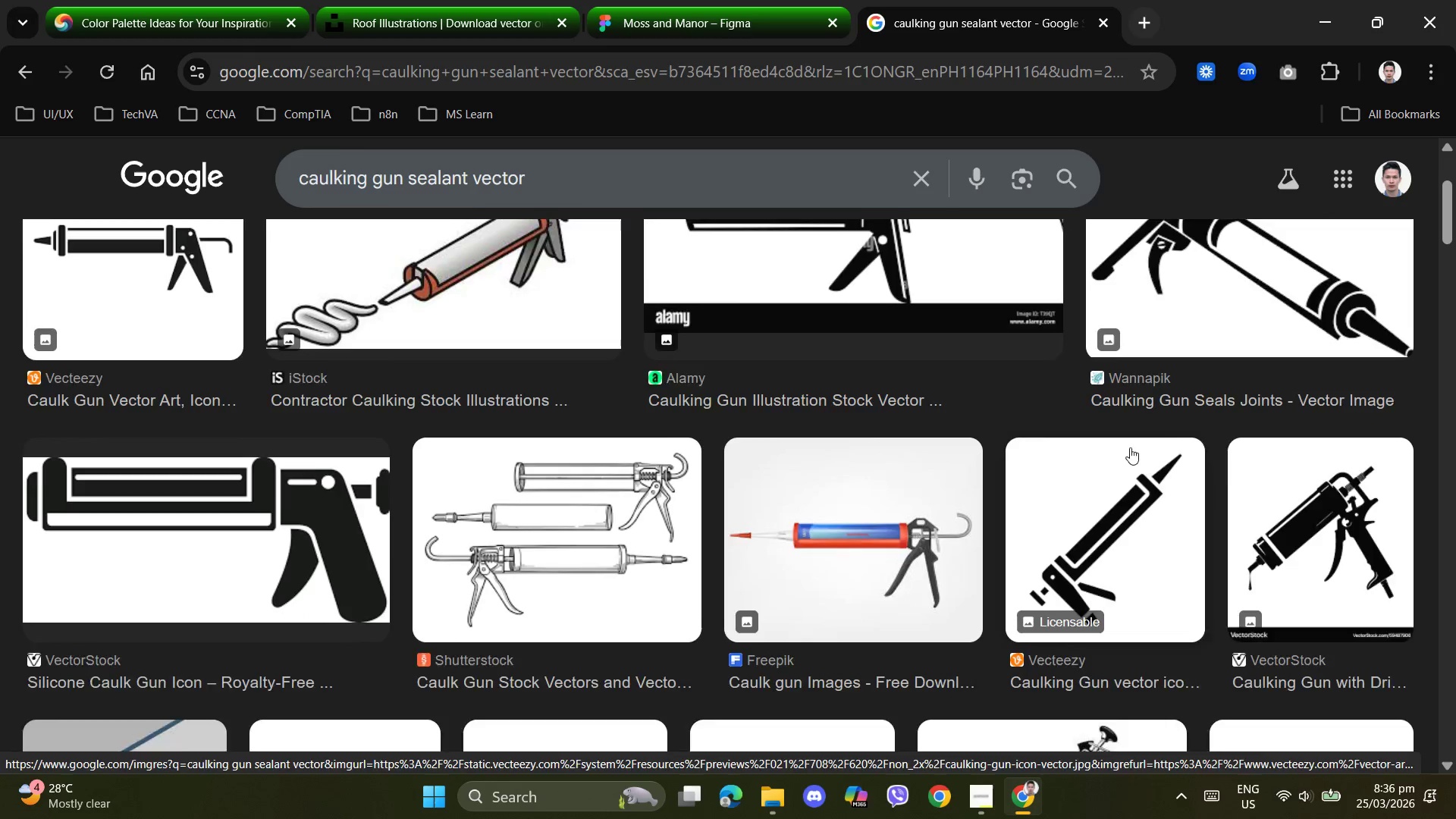 
scroll: coordinate [1130, 447], scroll_direction: up, amount: 1.0